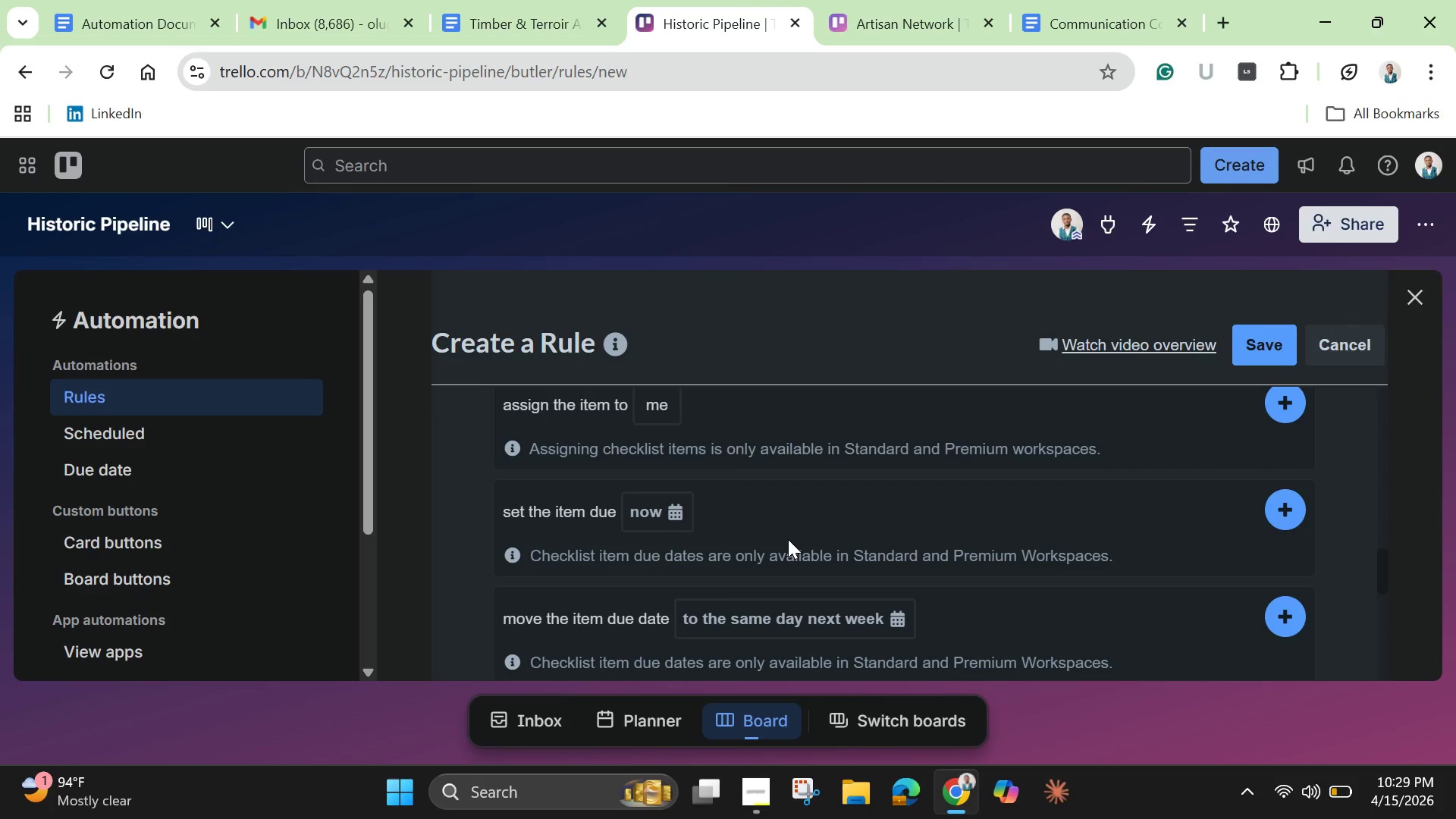 
scroll: coordinate [775, 560], scroll_direction: up, amount: 4.0
 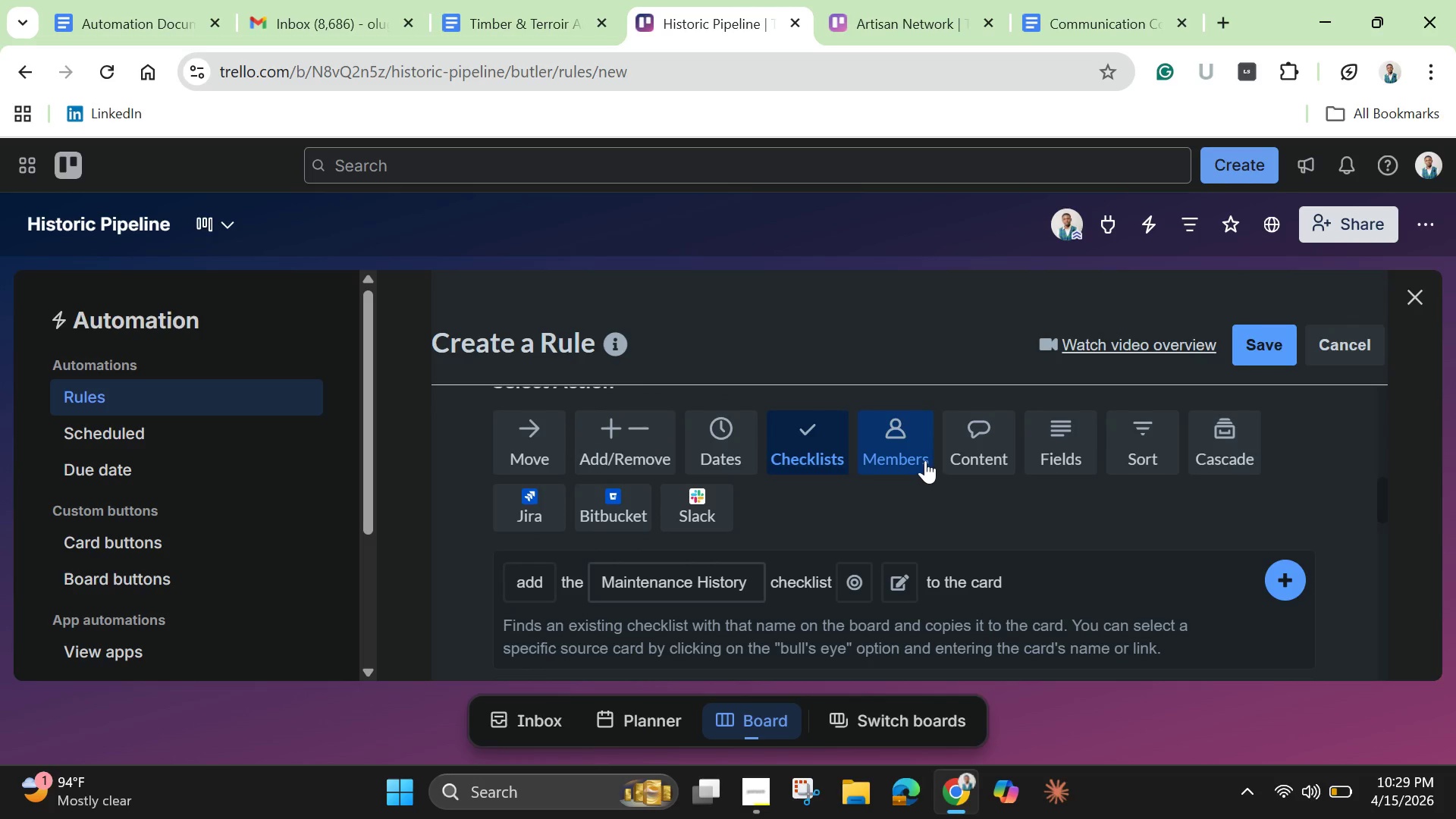 
left_click([922, 457])
 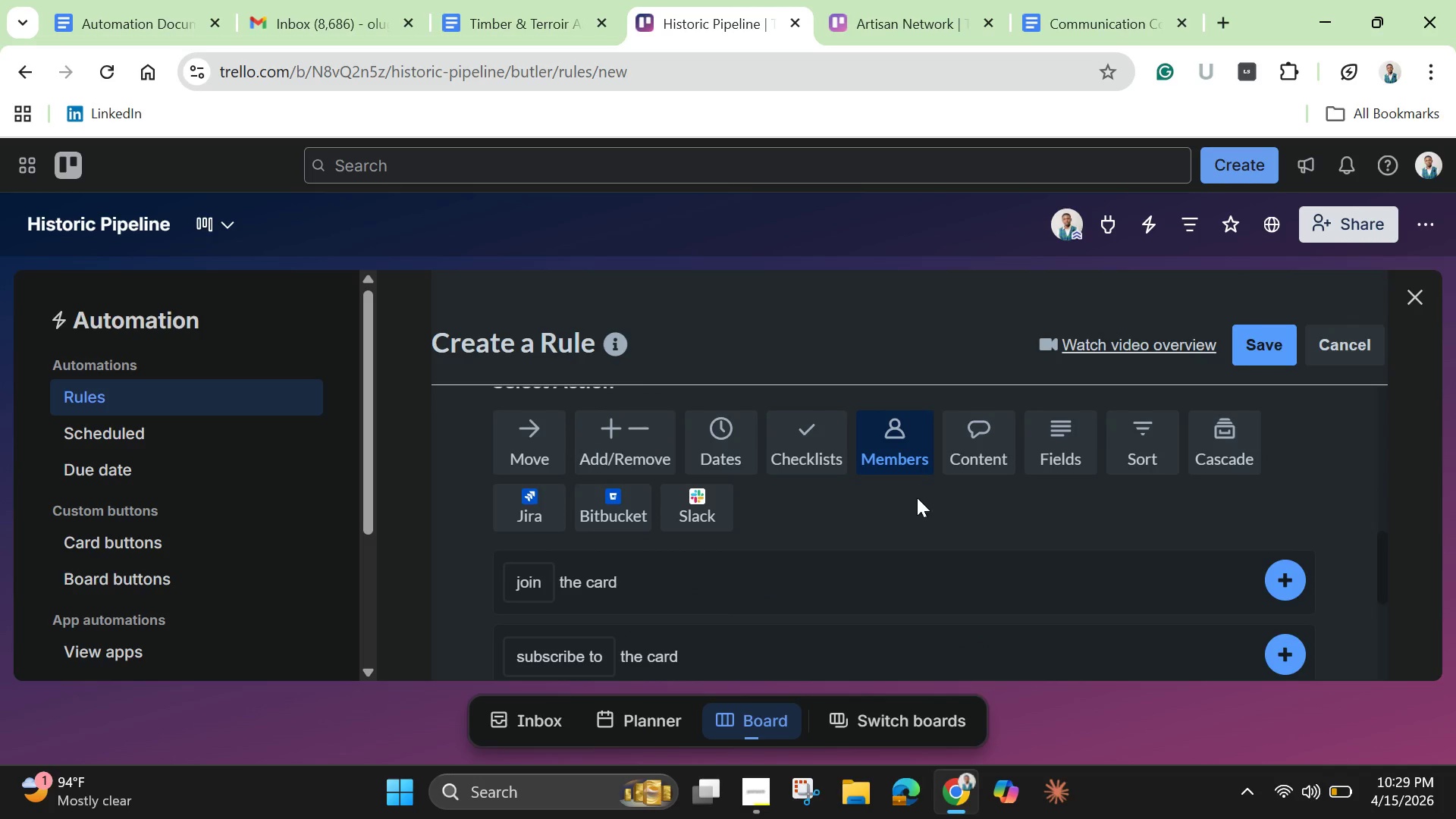 
scroll: coordinate [915, 509], scroll_direction: down, amount: 2.0
 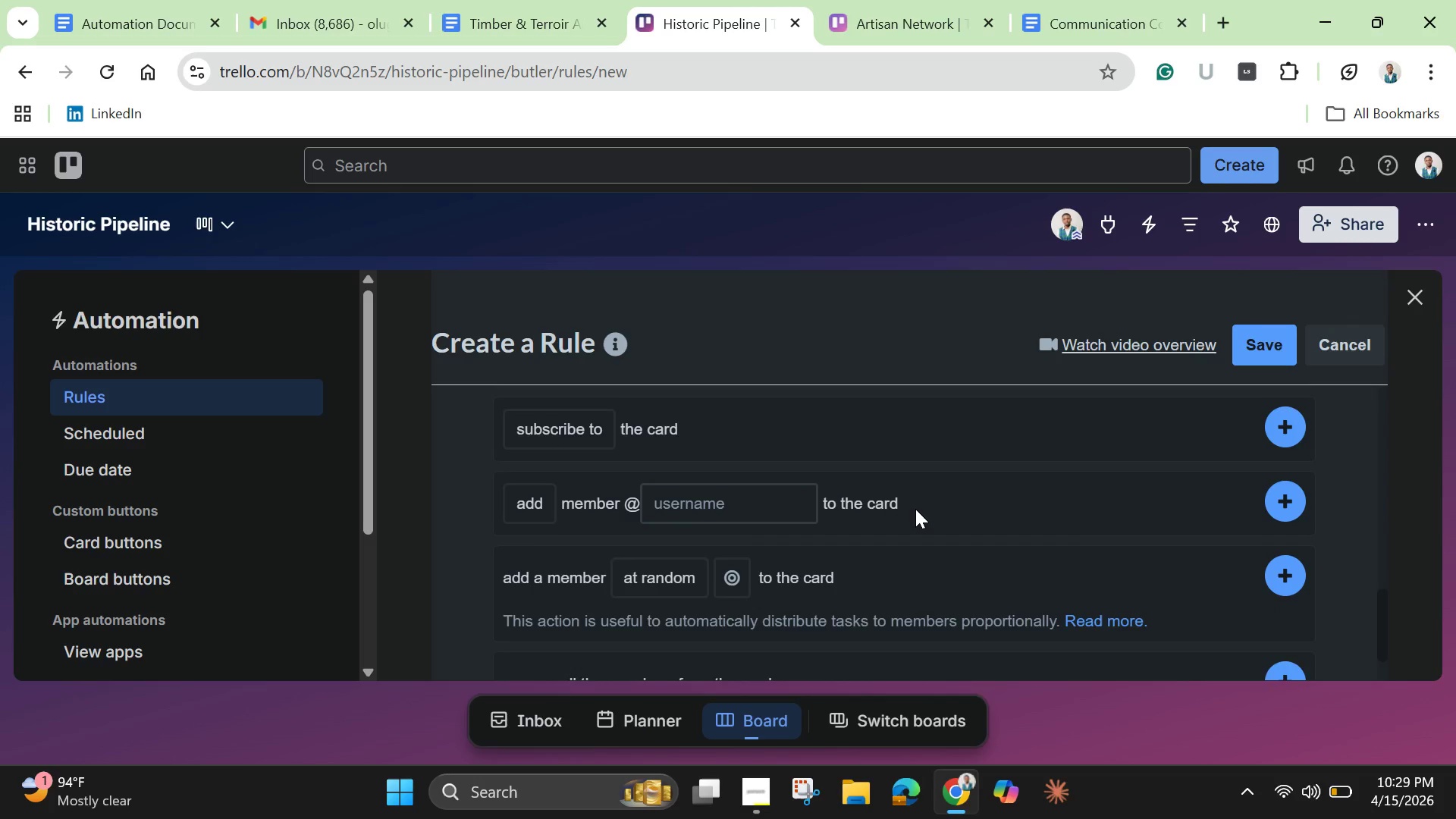 
scroll: coordinate [915, 509], scroll_direction: up, amount: 1.0
 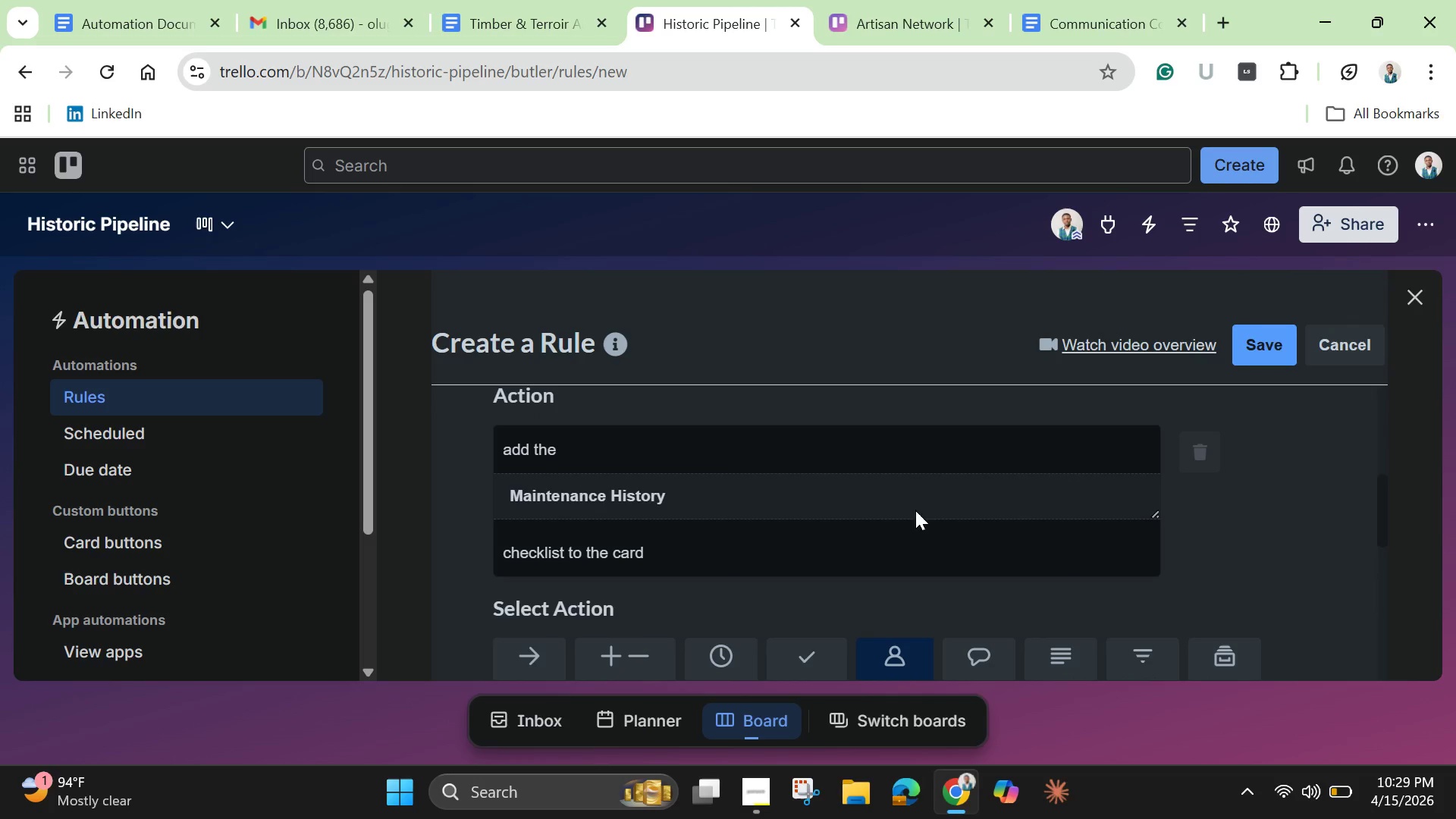 
scroll: coordinate [971, 551], scroll_direction: down, amount: 6.0
 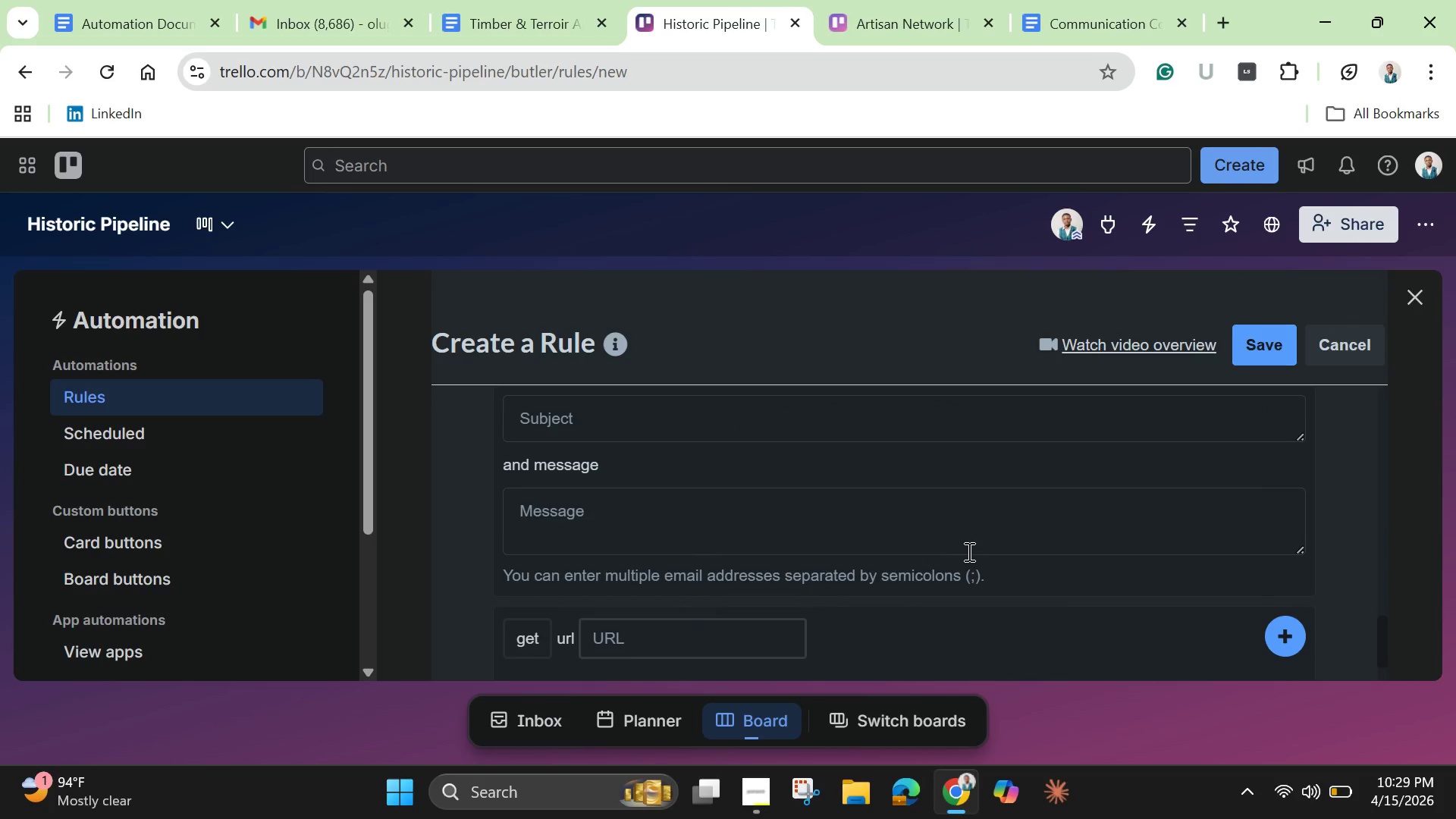 
scroll: coordinate [1008, 485], scroll_direction: up, amount: 7.0
 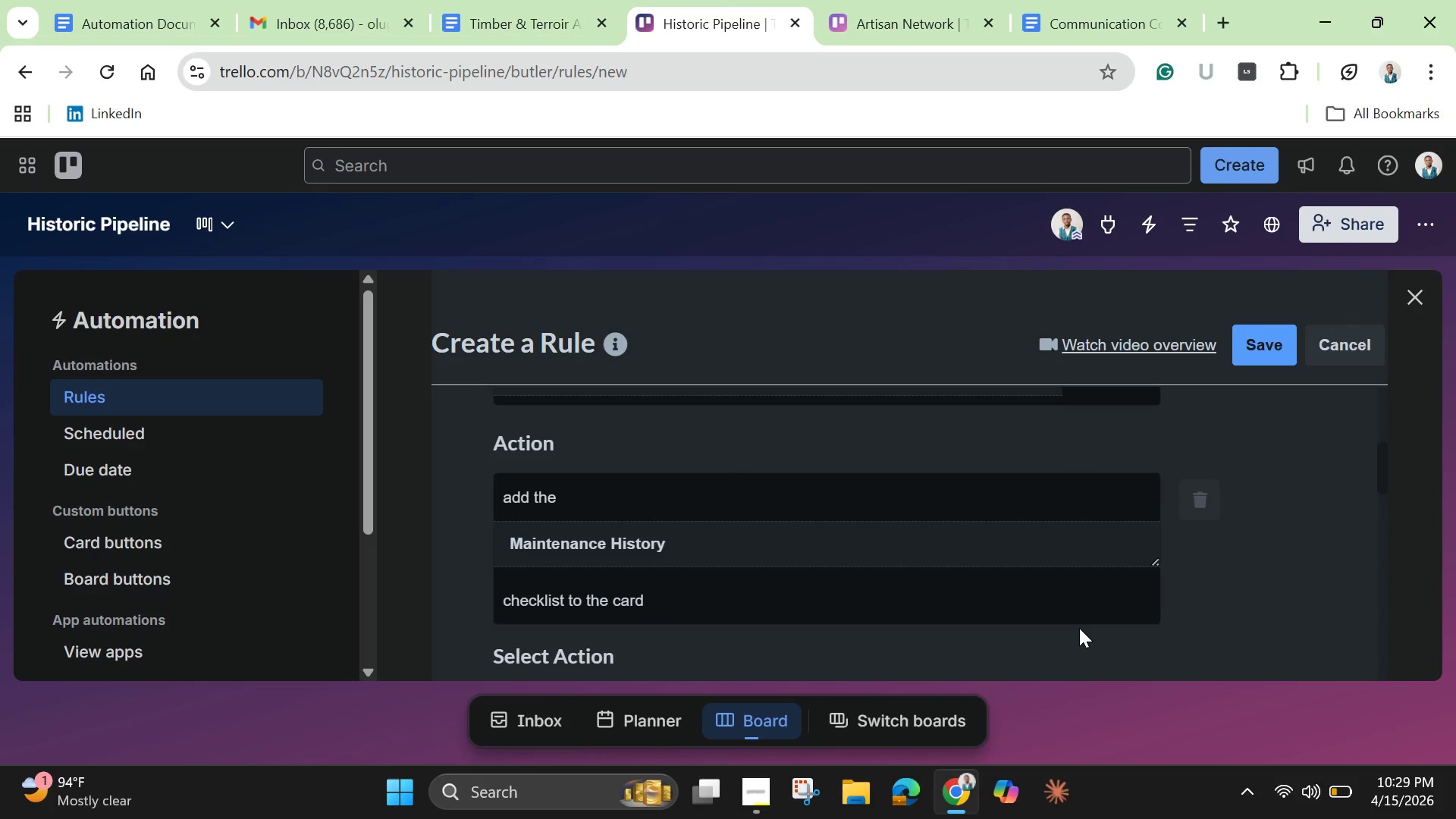 
scroll: coordinate [1079, 628], scroll_direction: down, amount: 2.0
 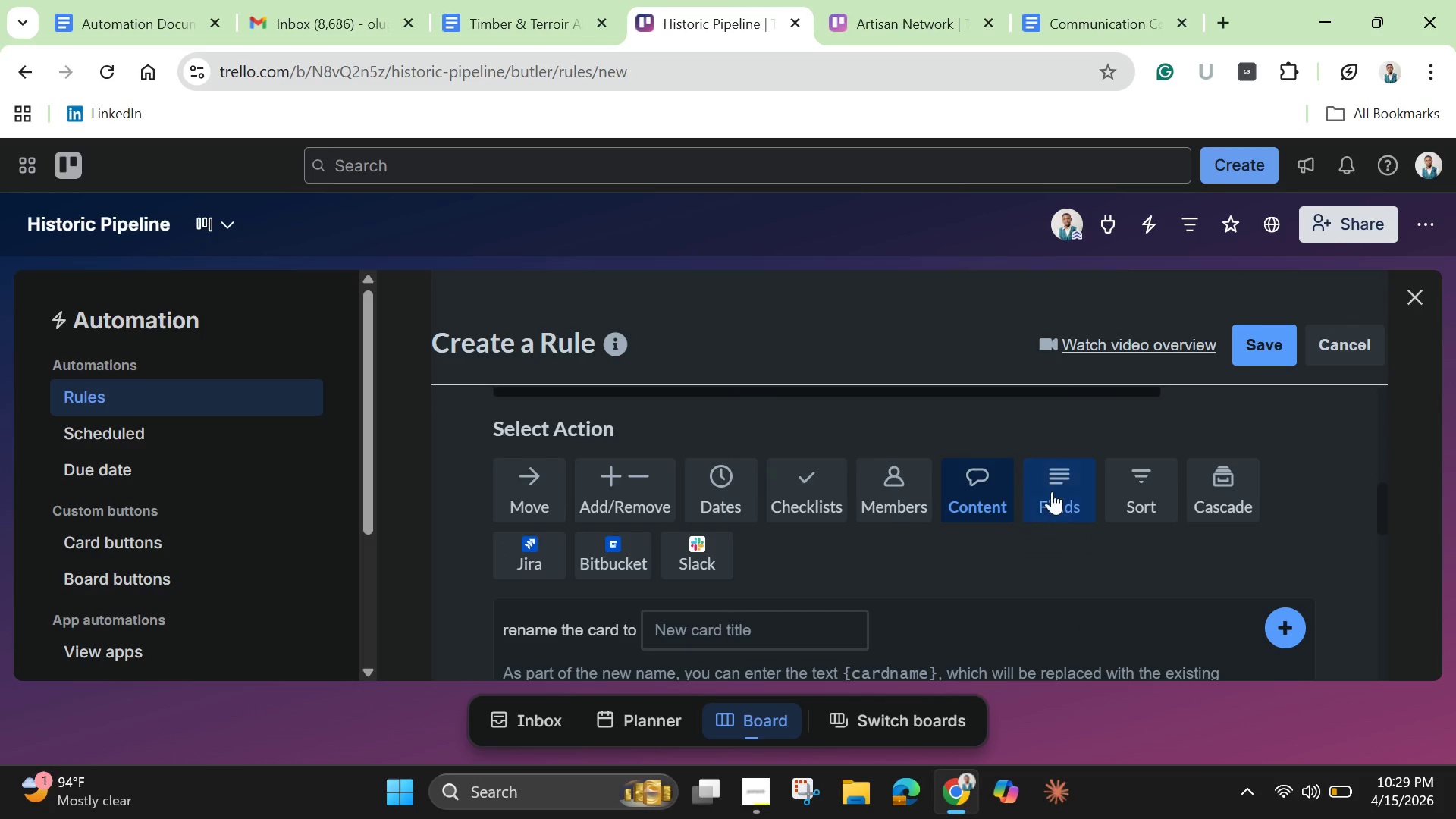 
left_click([1053, 488])
 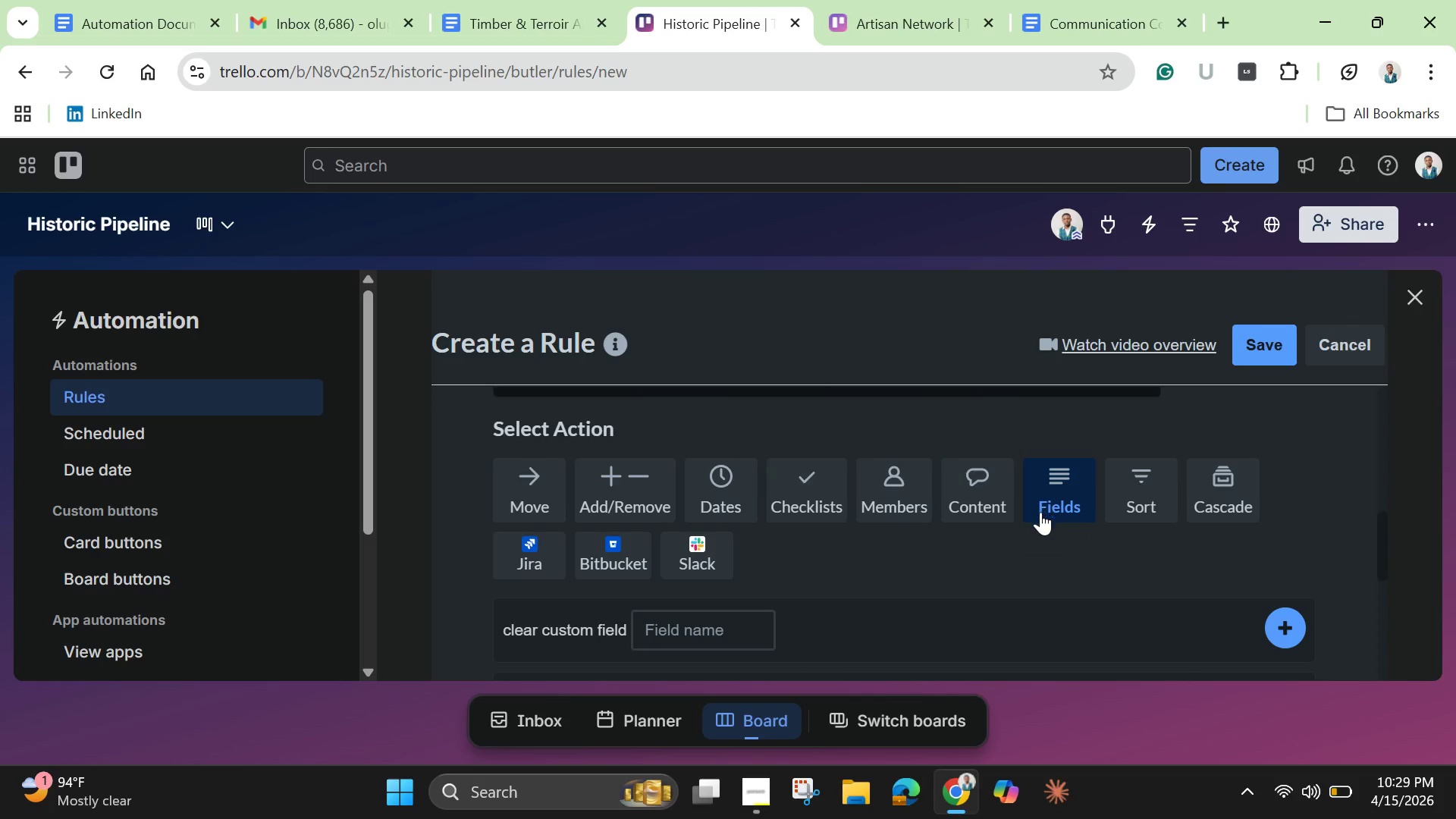 
scroll: coordinate [704, 598], scroll_direction: down, amount: 4.0
 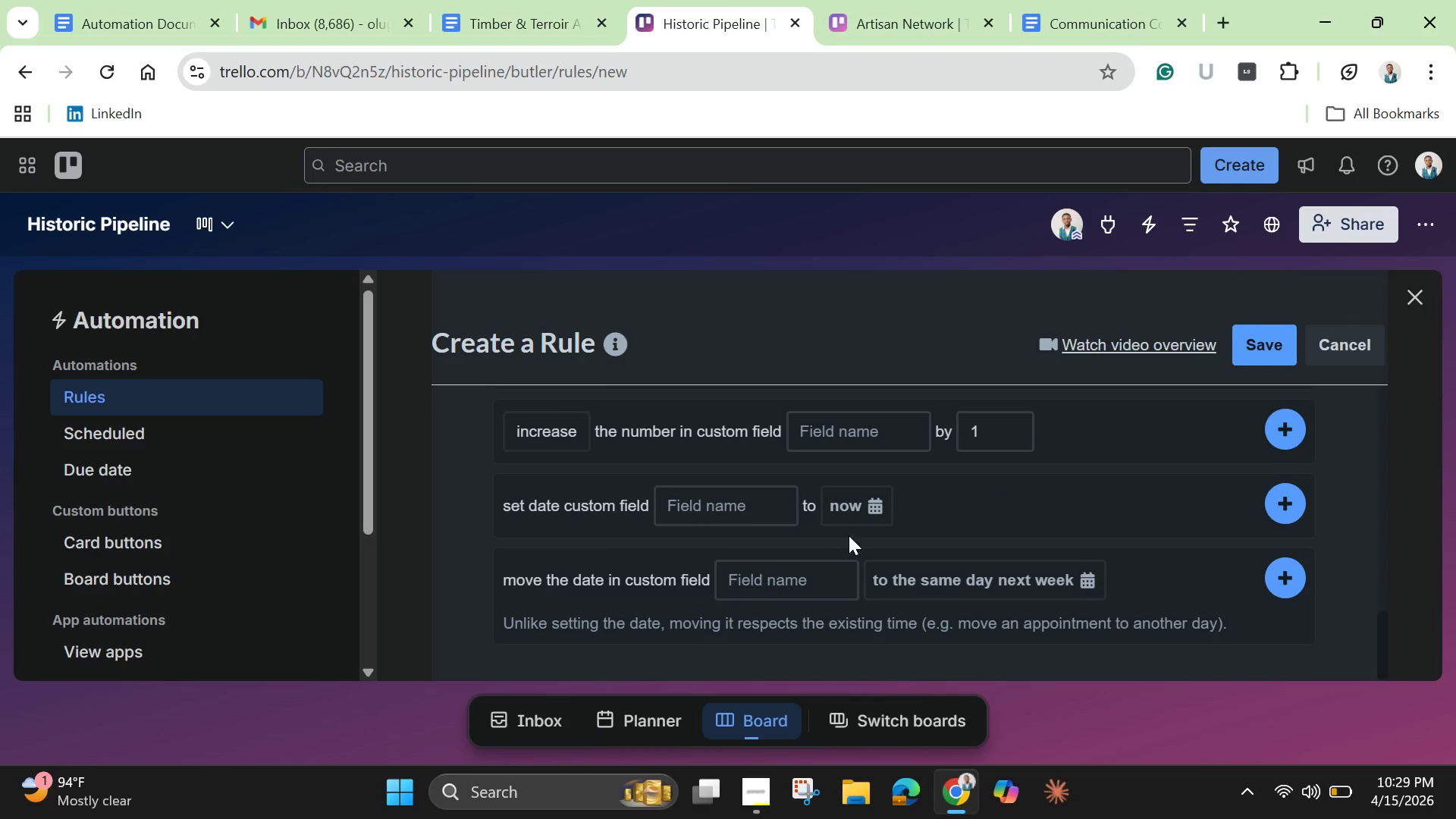 
scroll: coordinate [853, 532], scroll_direction: up, amount: 3.0
 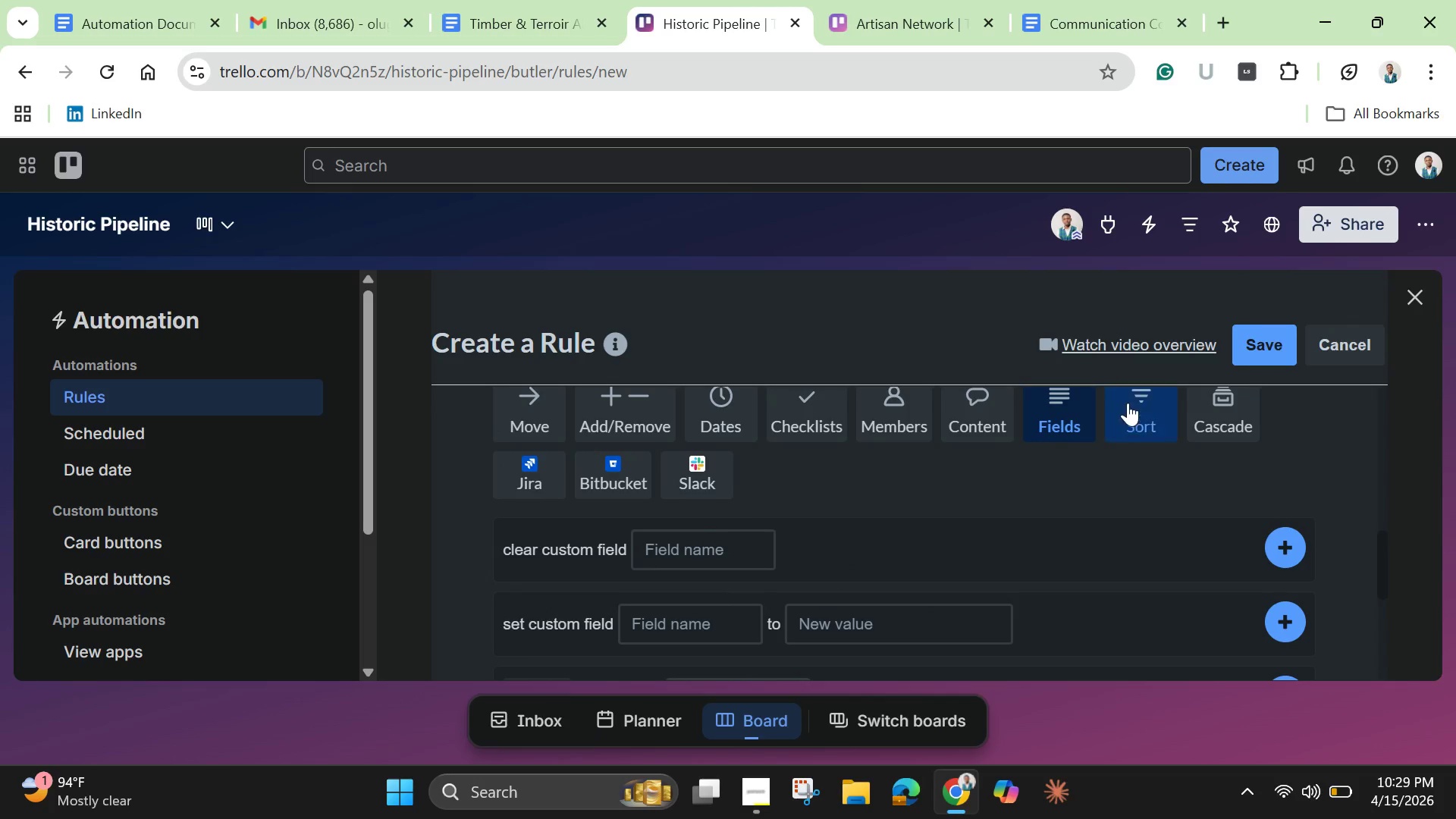 
left_click([1128, 401])
 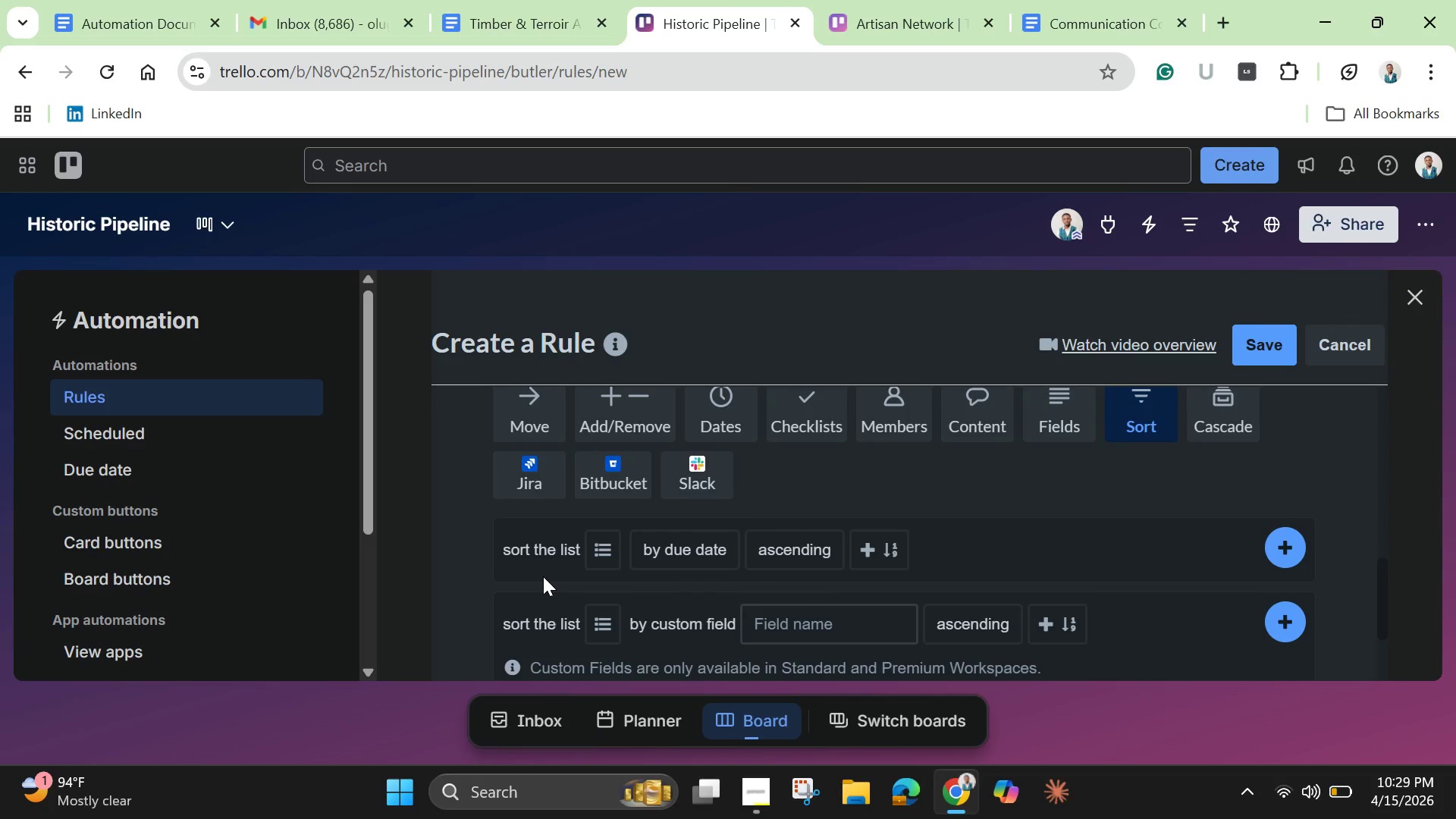 
scroll: coordinate [711, 610], scroll_direction: down, amount: 3.0
 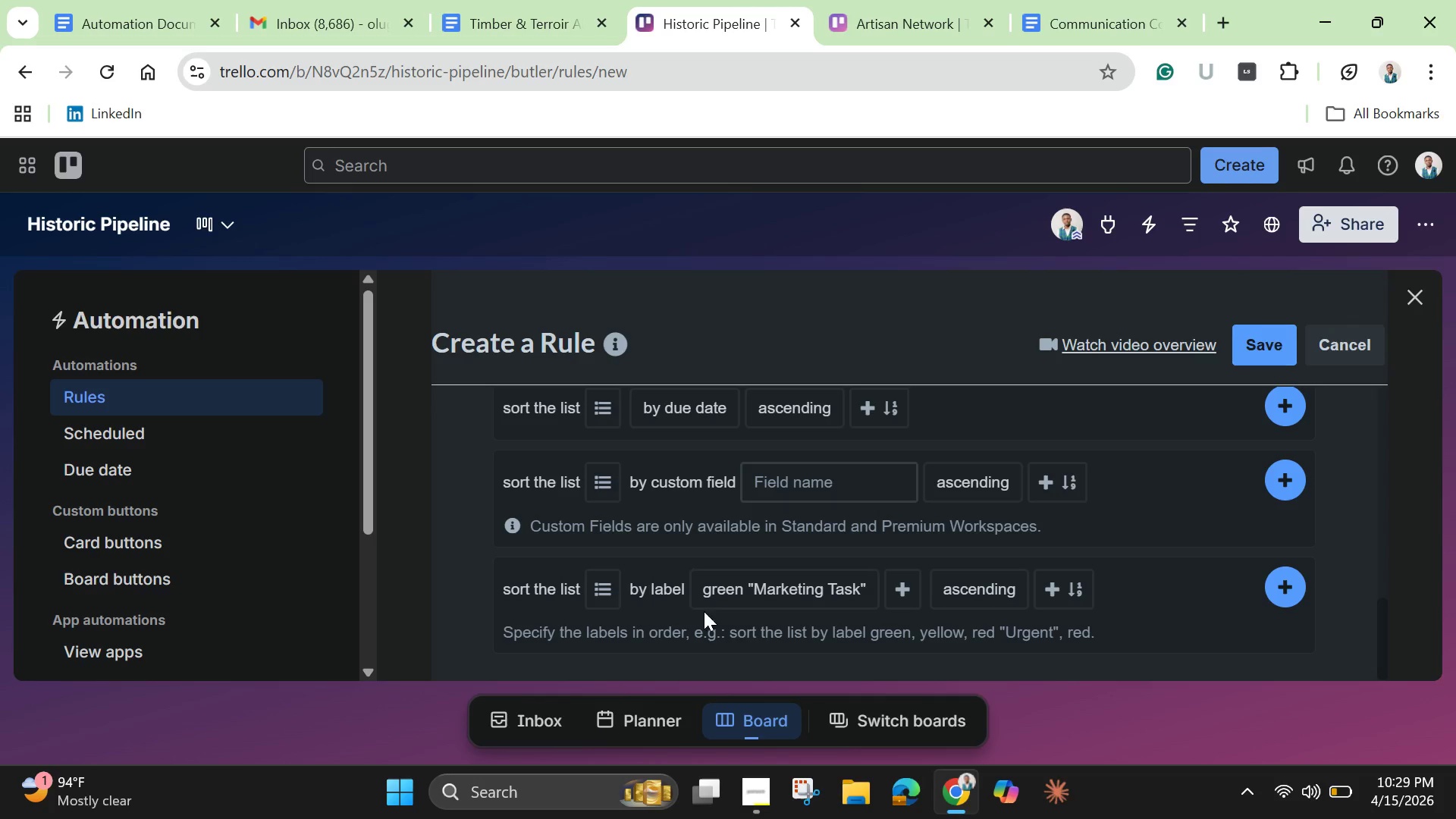 
scroll: coordinate [702, 600], scroll_direction: up, amount: 4.0
 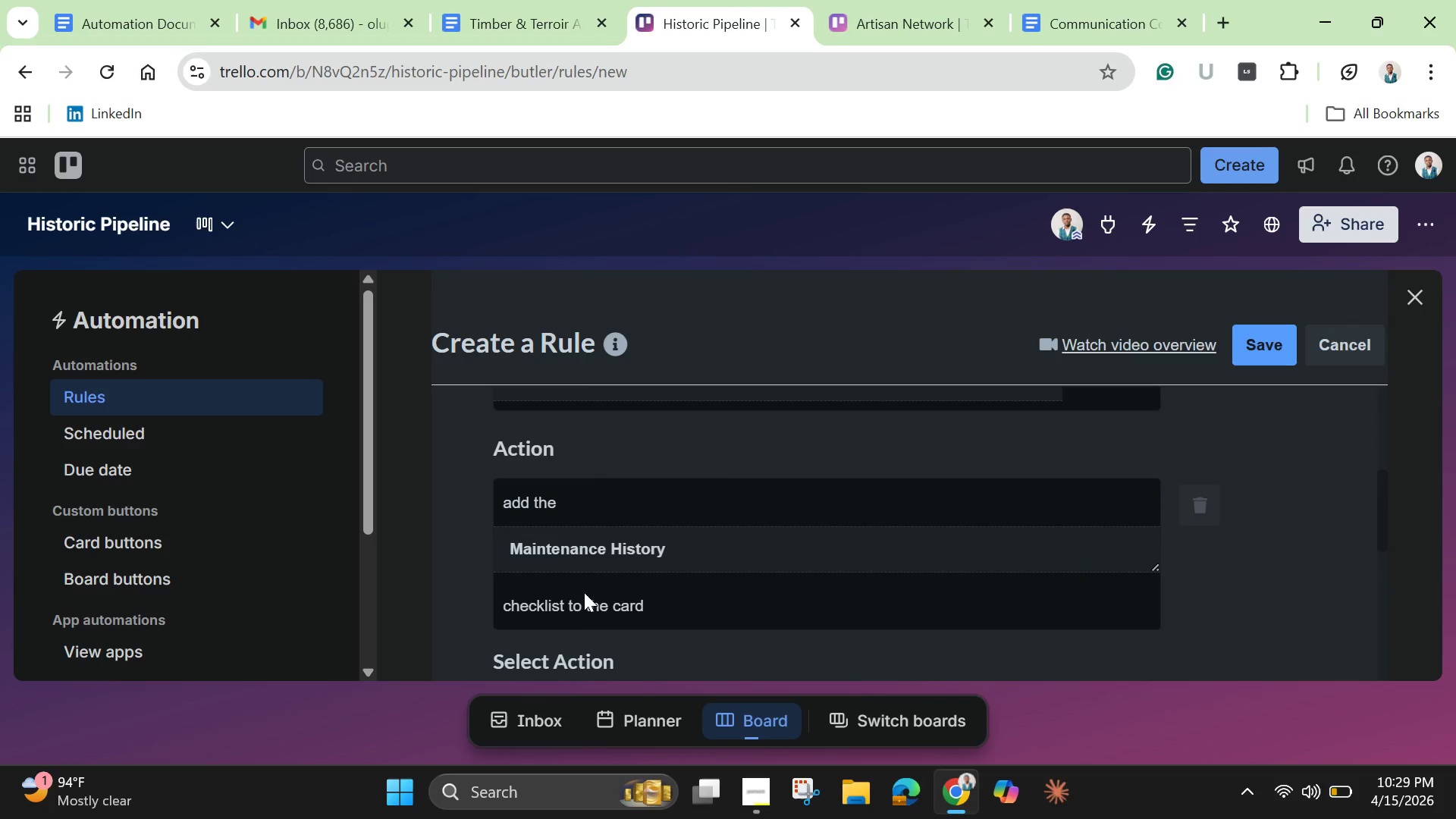 
scroll: coordinate [584, 592], scroll_direction: down, amount: 1.0
 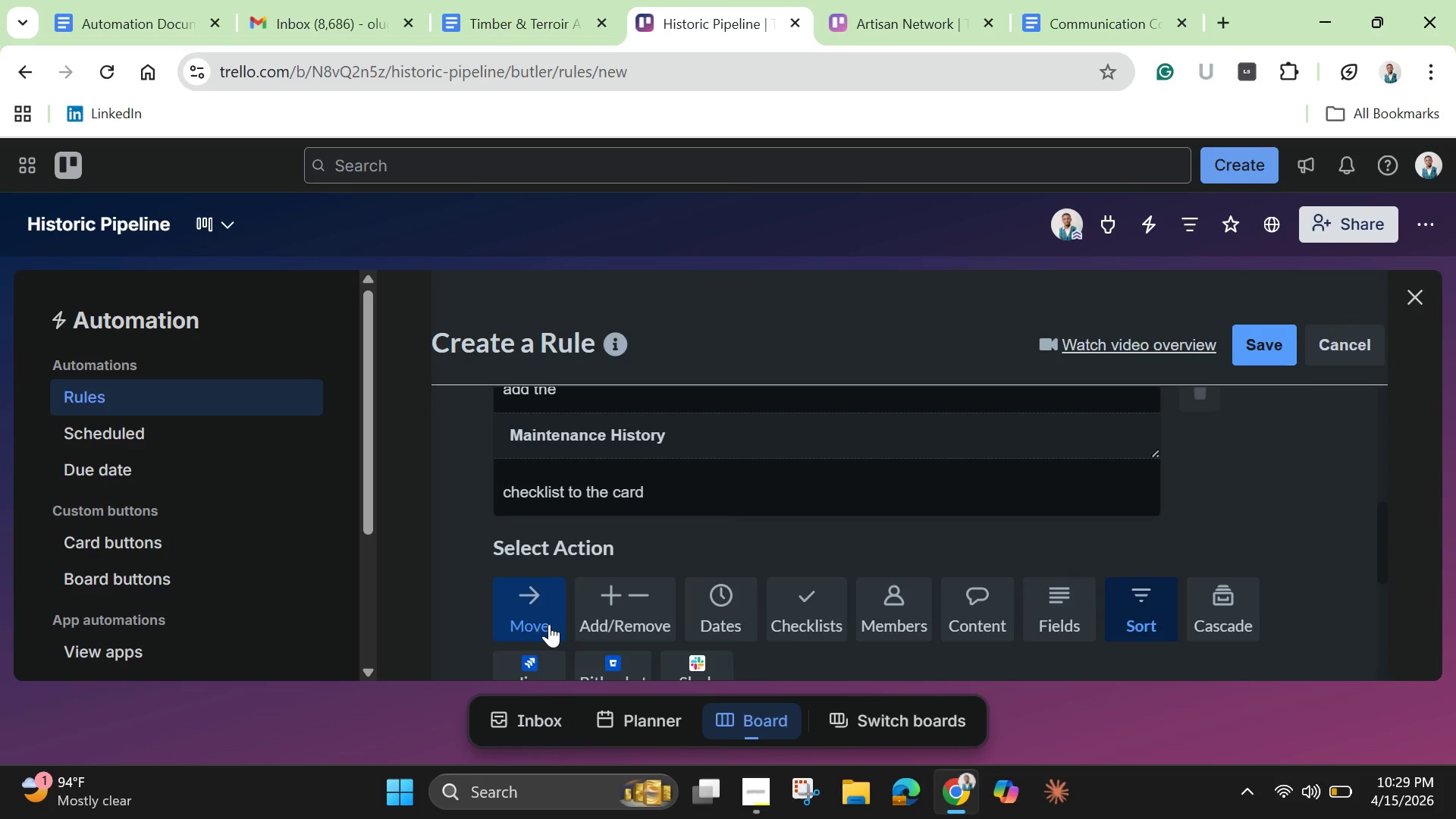 
left_click([544, 620])
 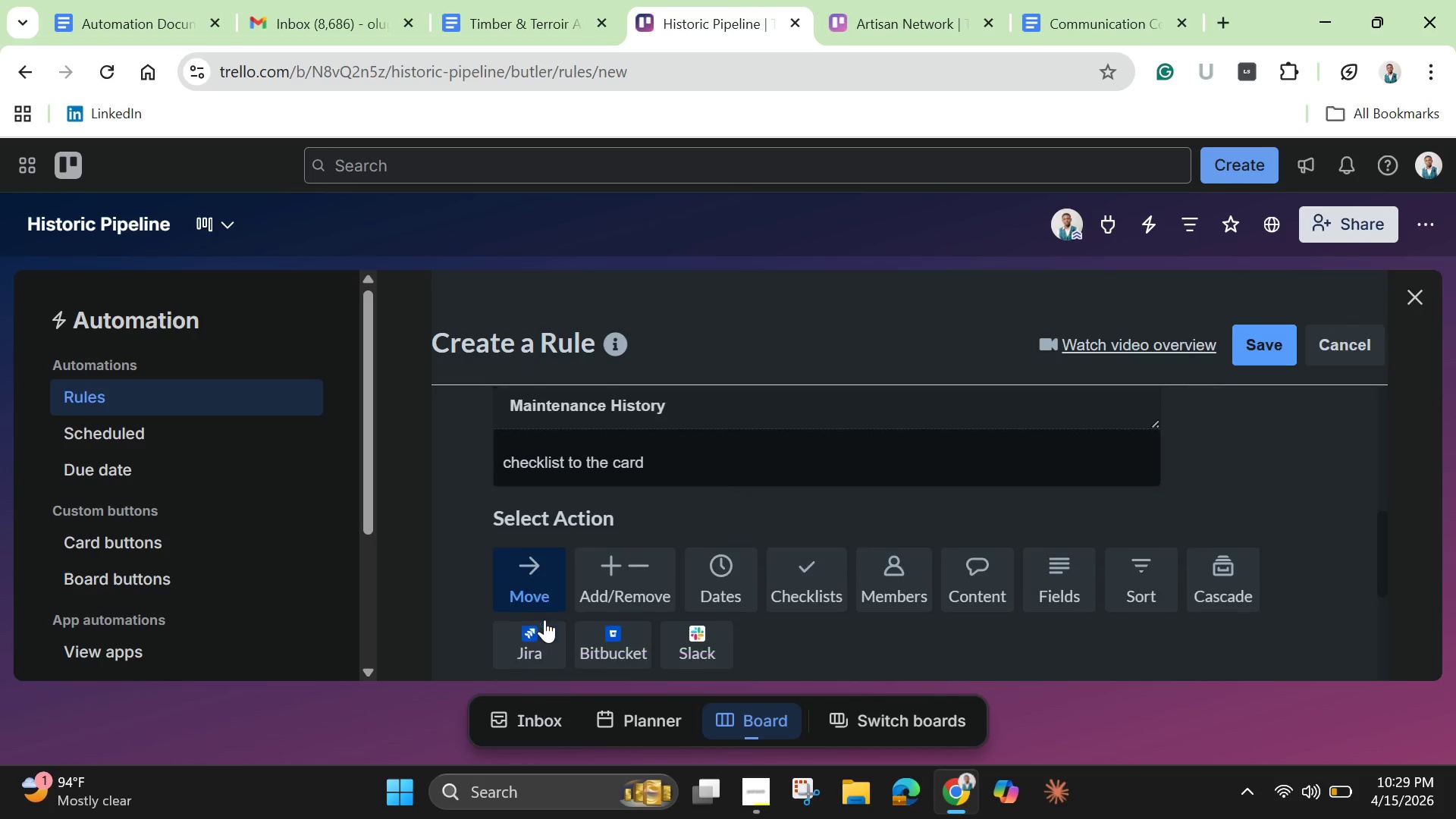 
scroll: coordinate [544, 620], scroll_direction: down, amount: 2.0
 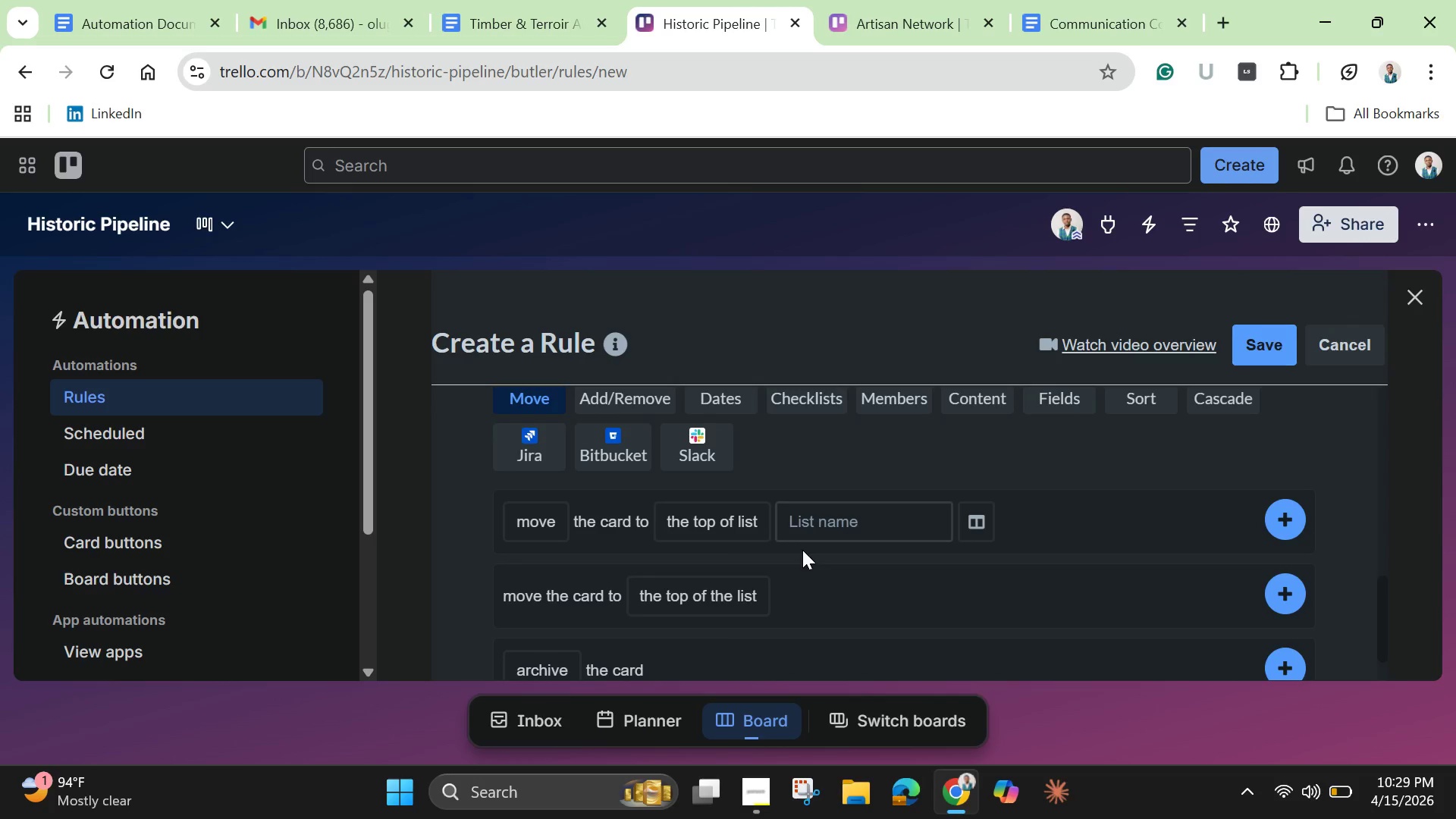 
wait(8.48)
 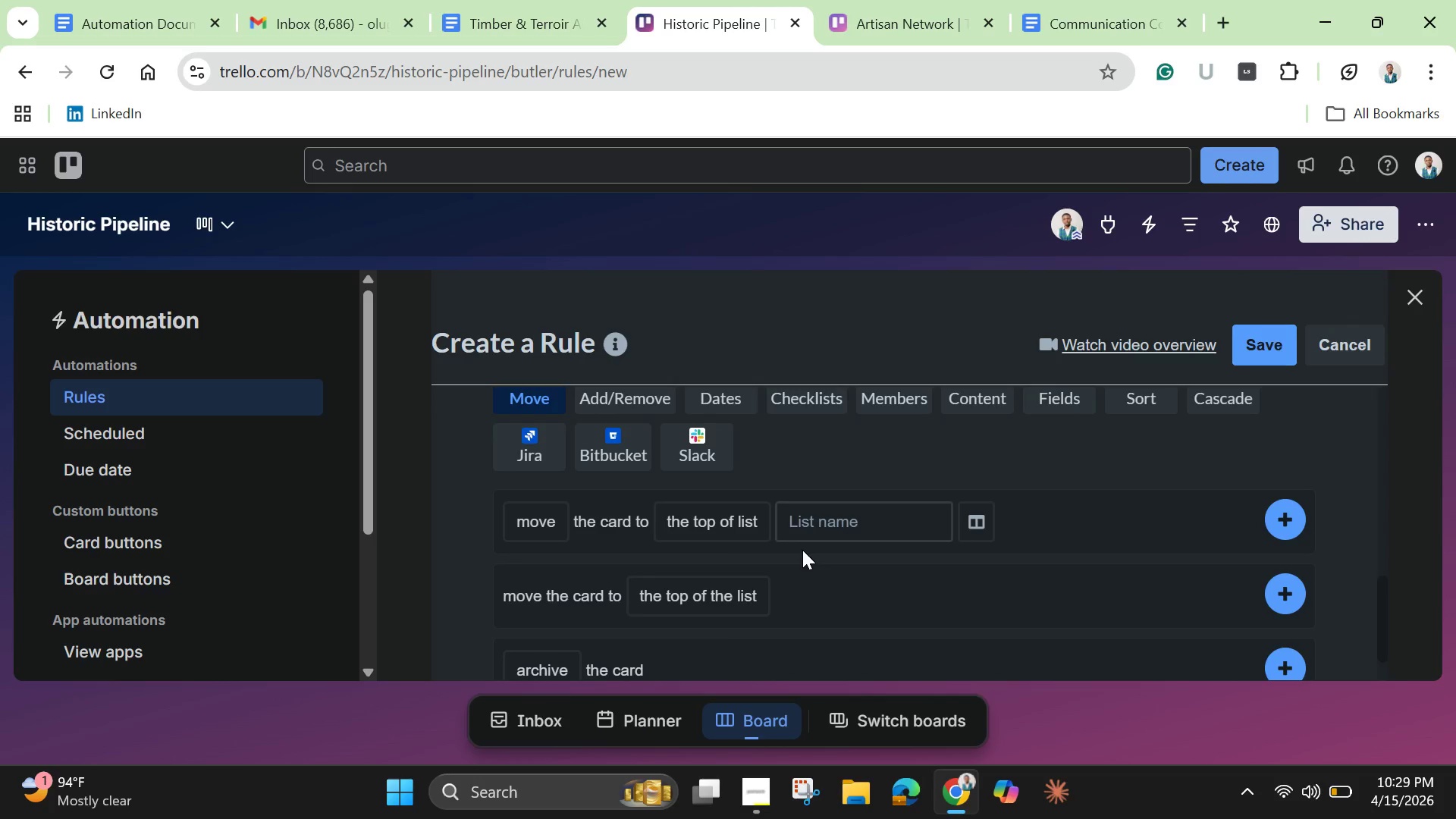 
scroll: coordinate [799, 566], scroll_direction: down, amount: 1.0
 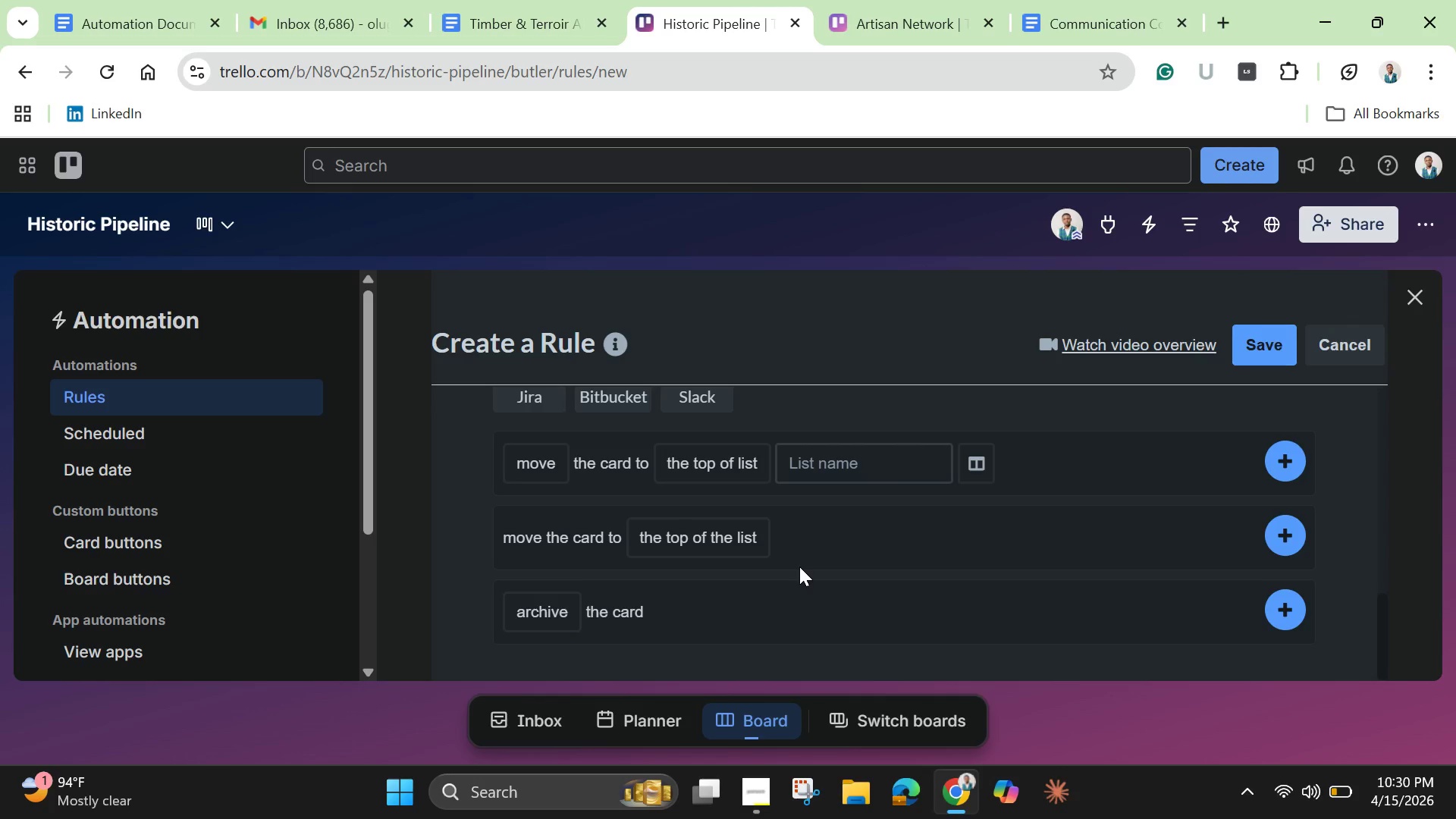 
wait(64.02)
 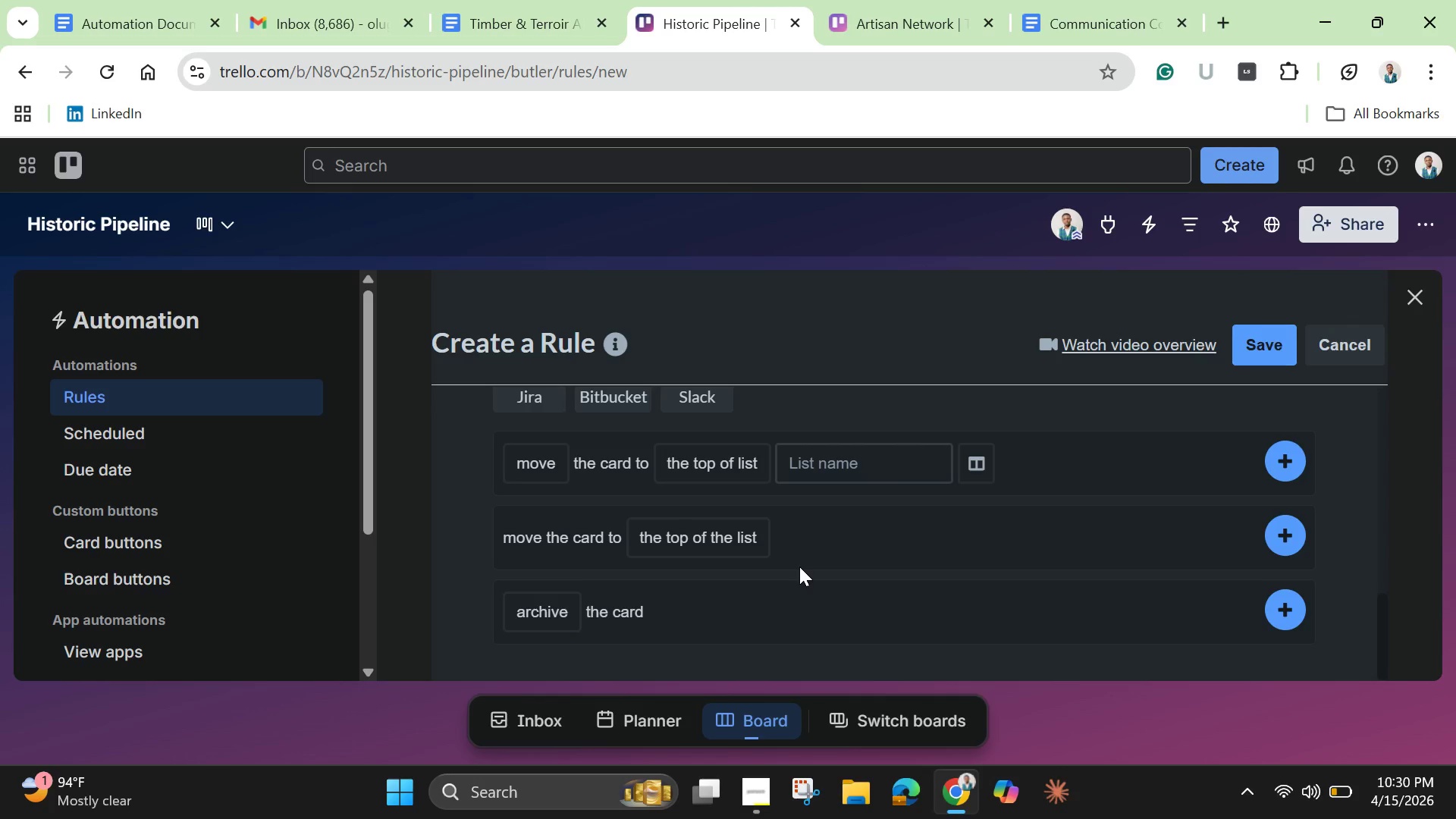 
left_click([1338, 348])
 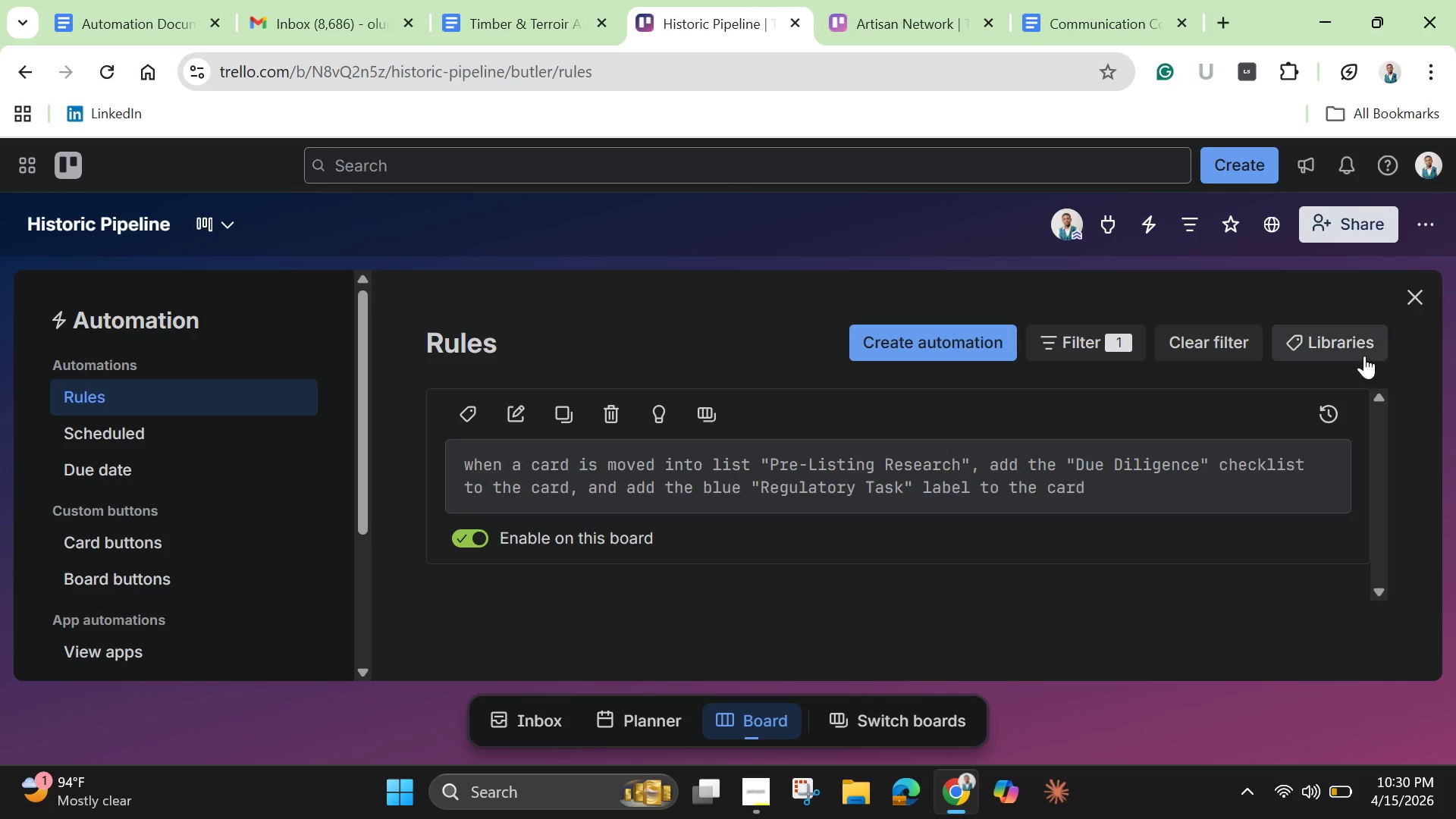 
wait(6.12)
 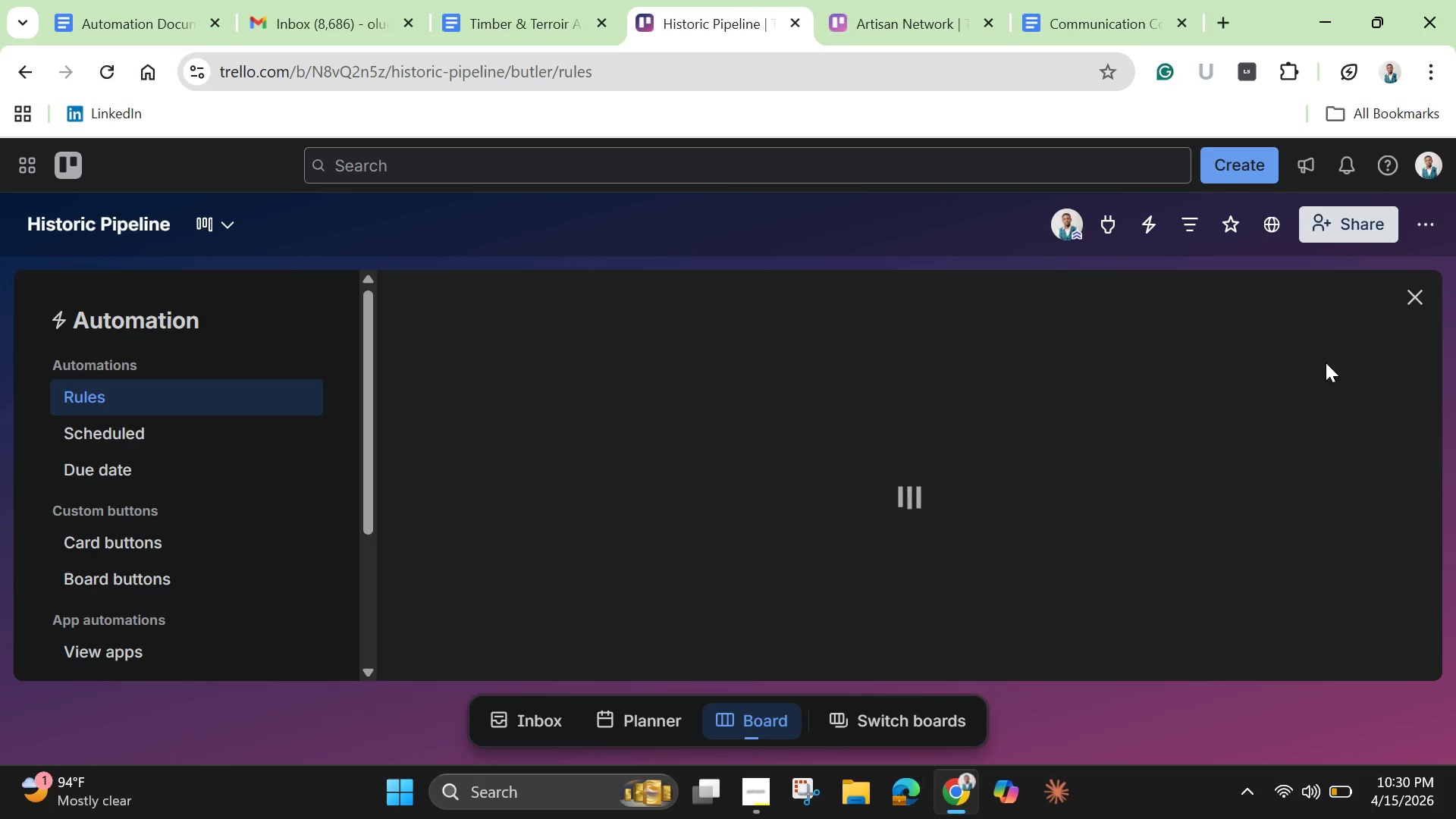 
left_click([1412, 294])
 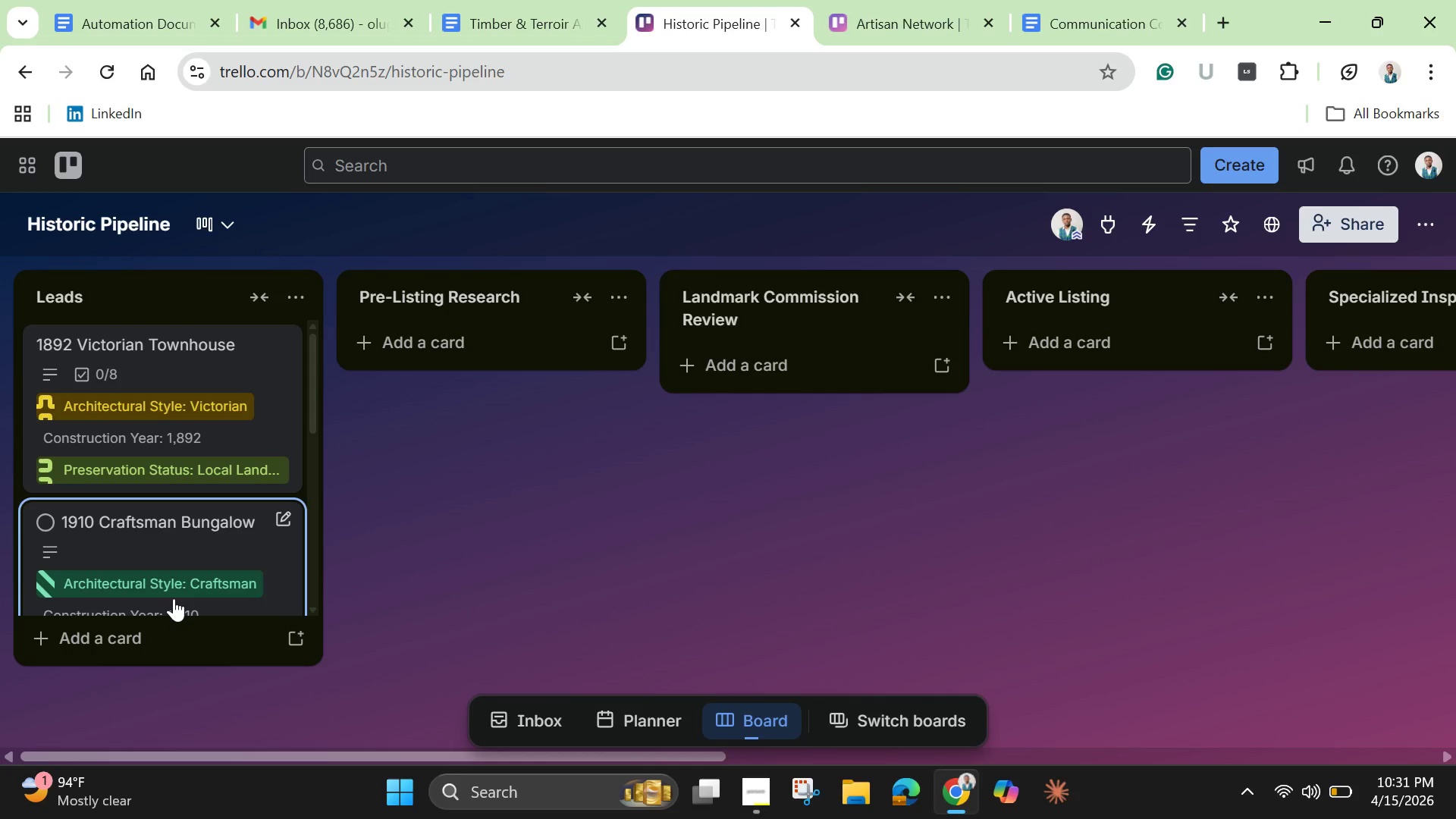 
wait(8.47)
 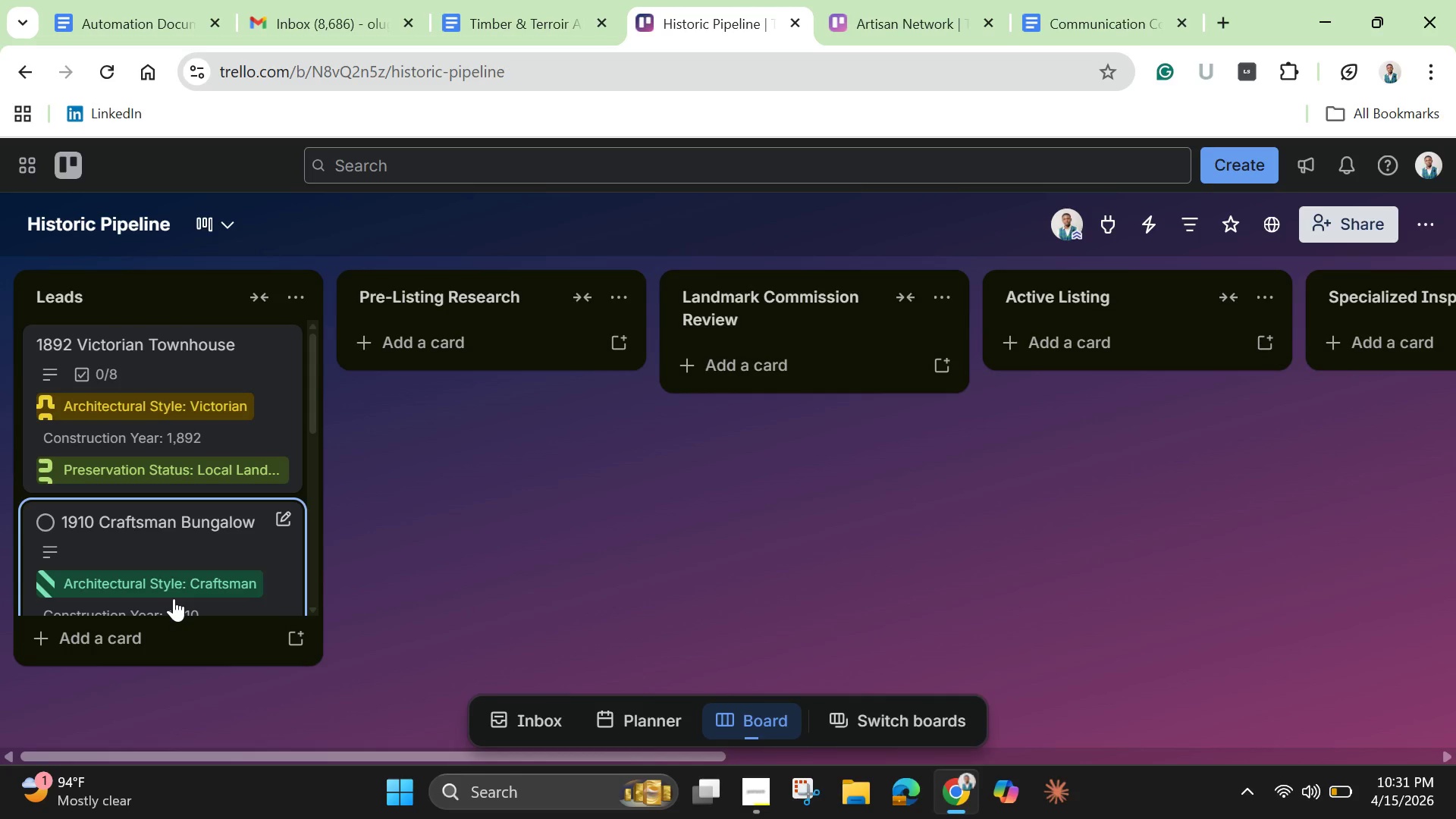 
left_click_drag(start_coordinate=[580, 752], to_coordinate=[1285, 741])
 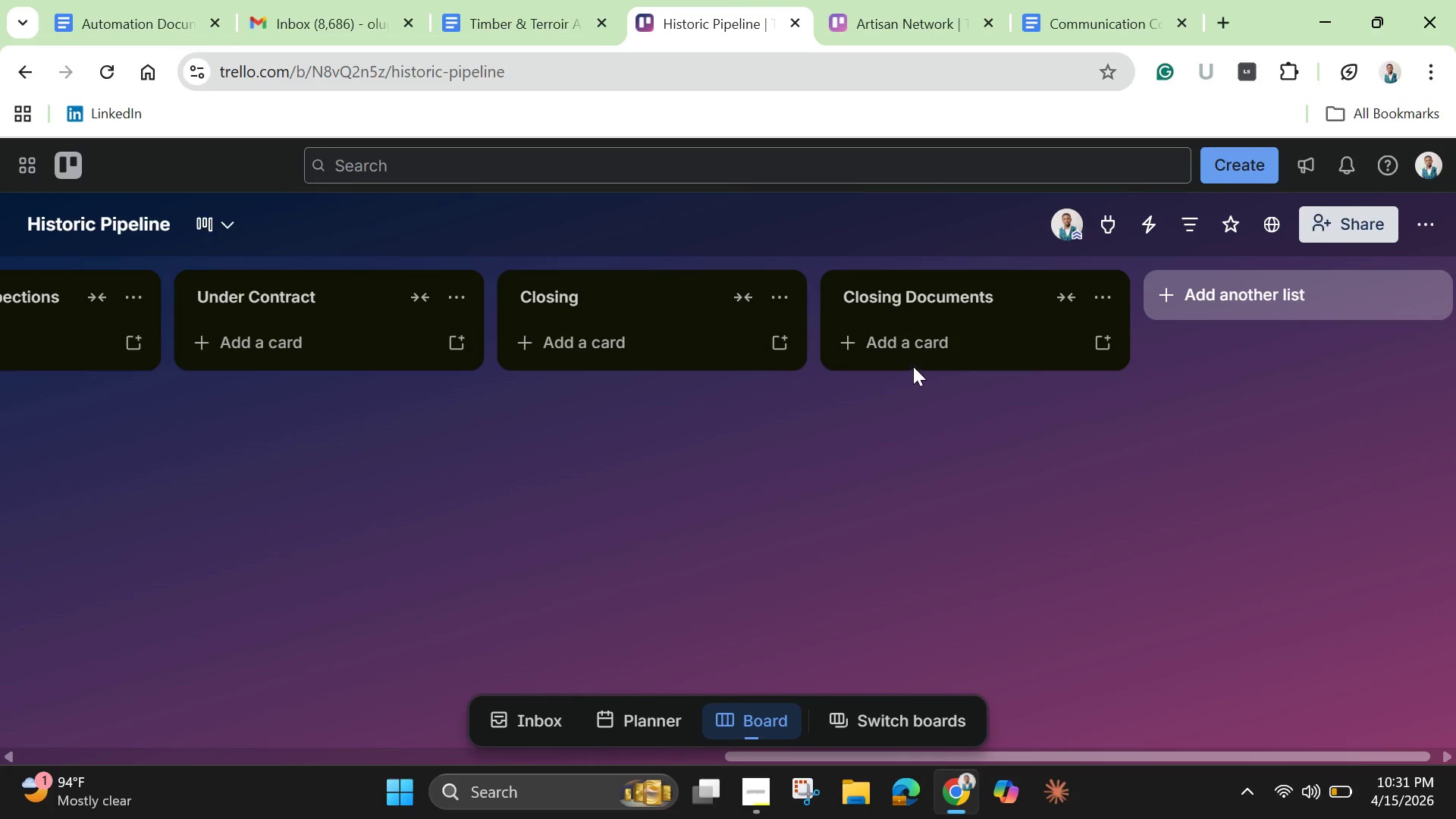 
left_click([919, 338])
 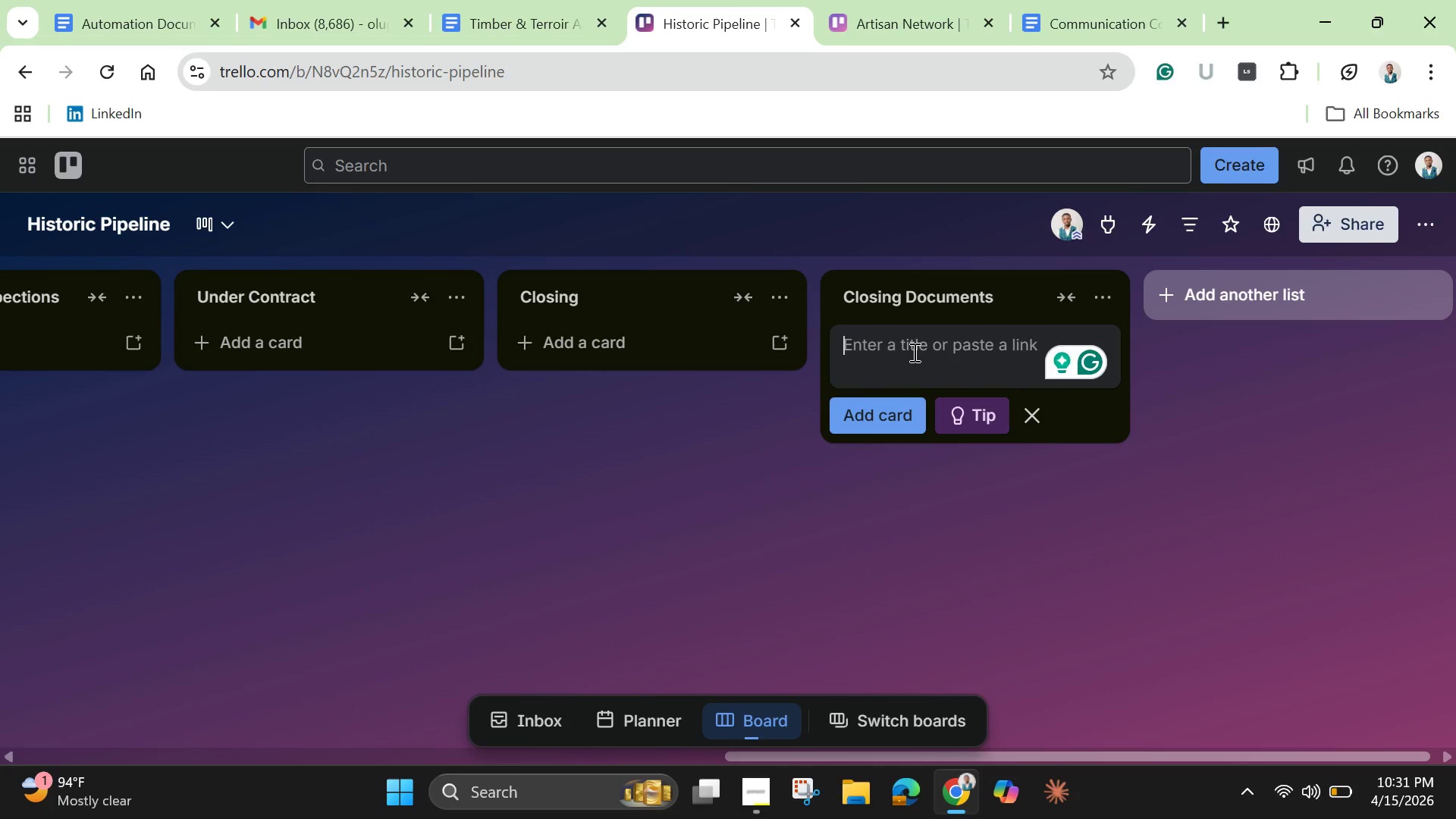 
wait(6.58)
 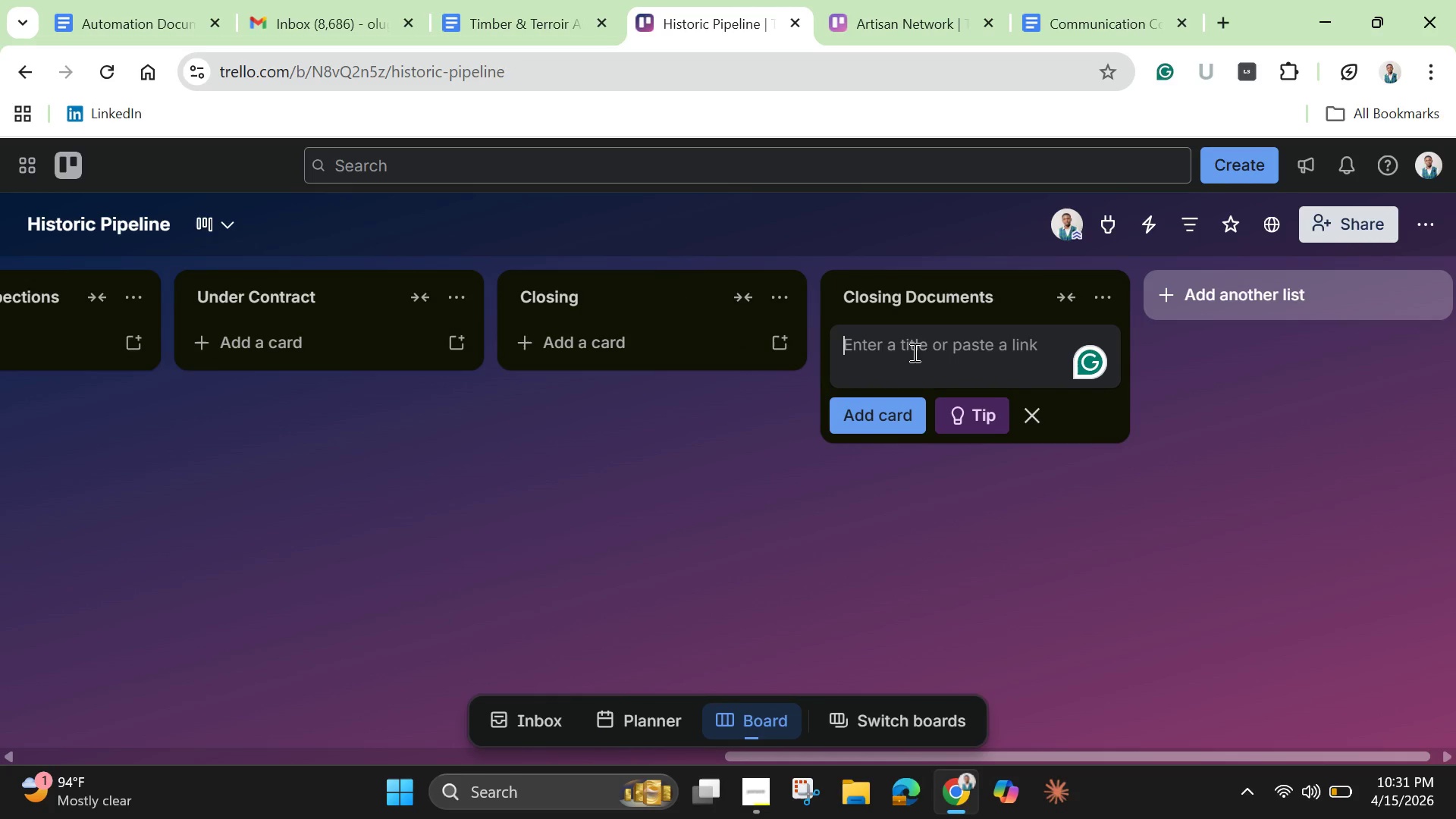 
type(Te)
 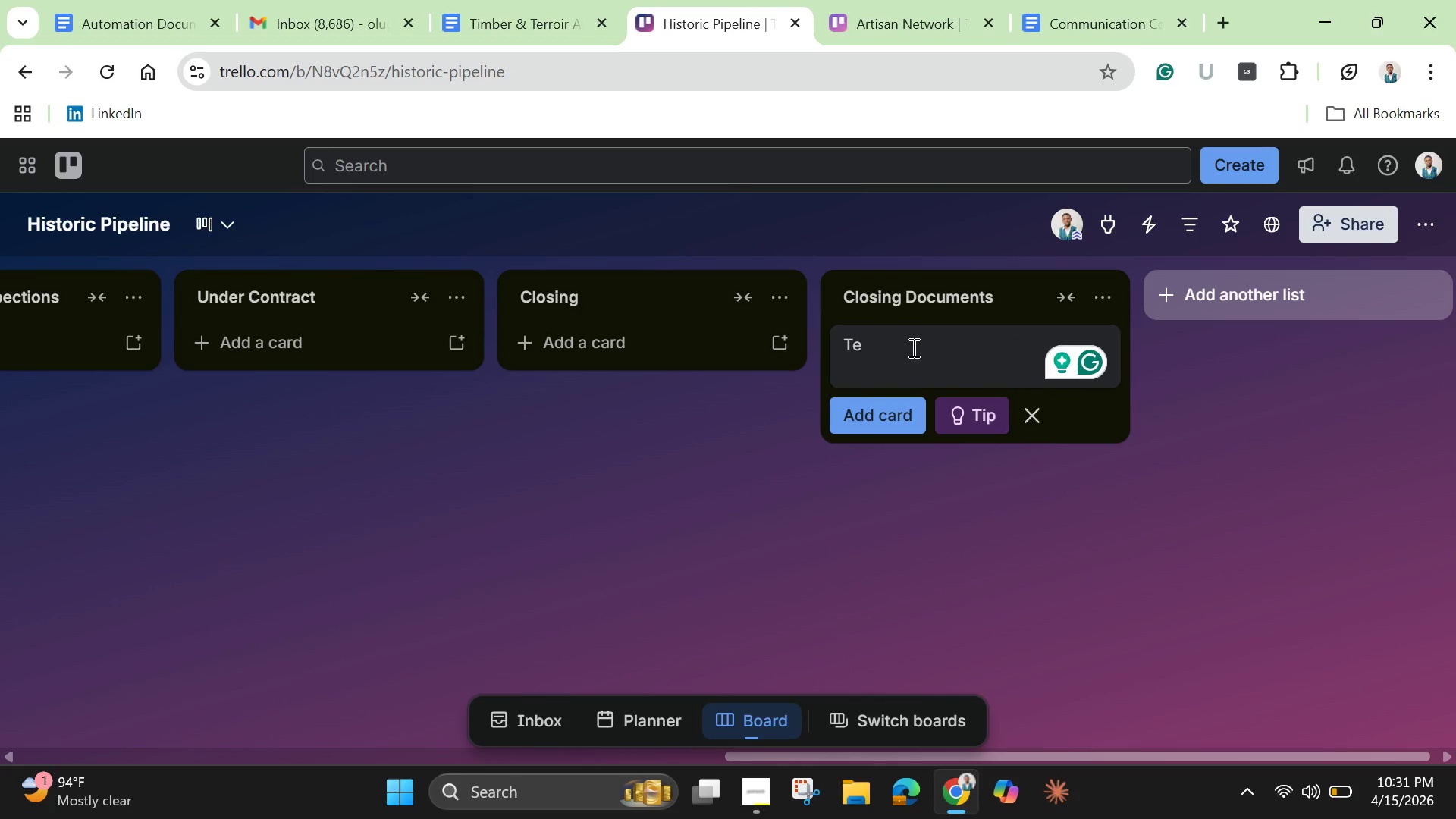 
key(Backspace)
type(EMPLATE - )
 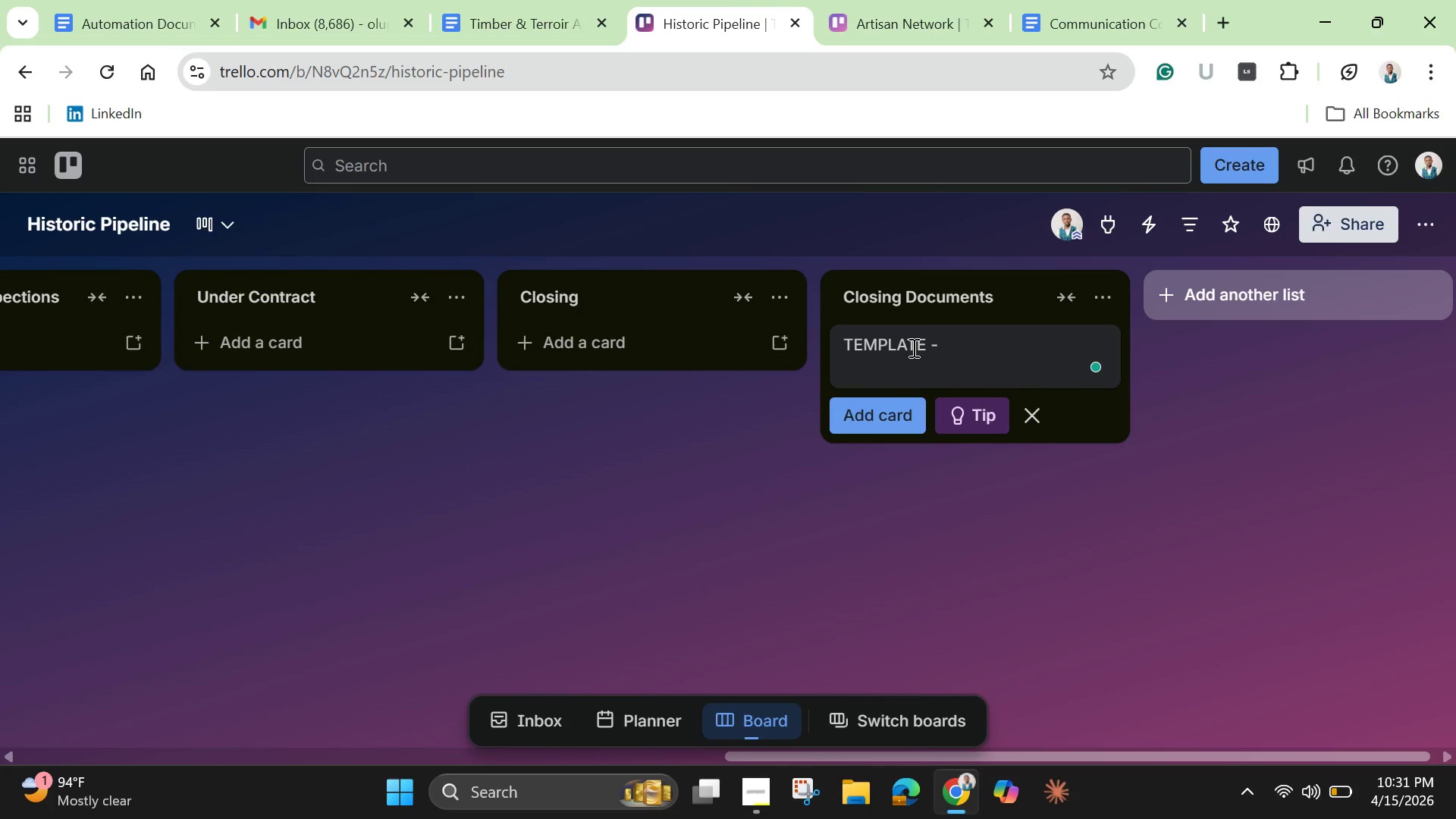 
hold_key(key=ShiftLeft, duration=1.53)
 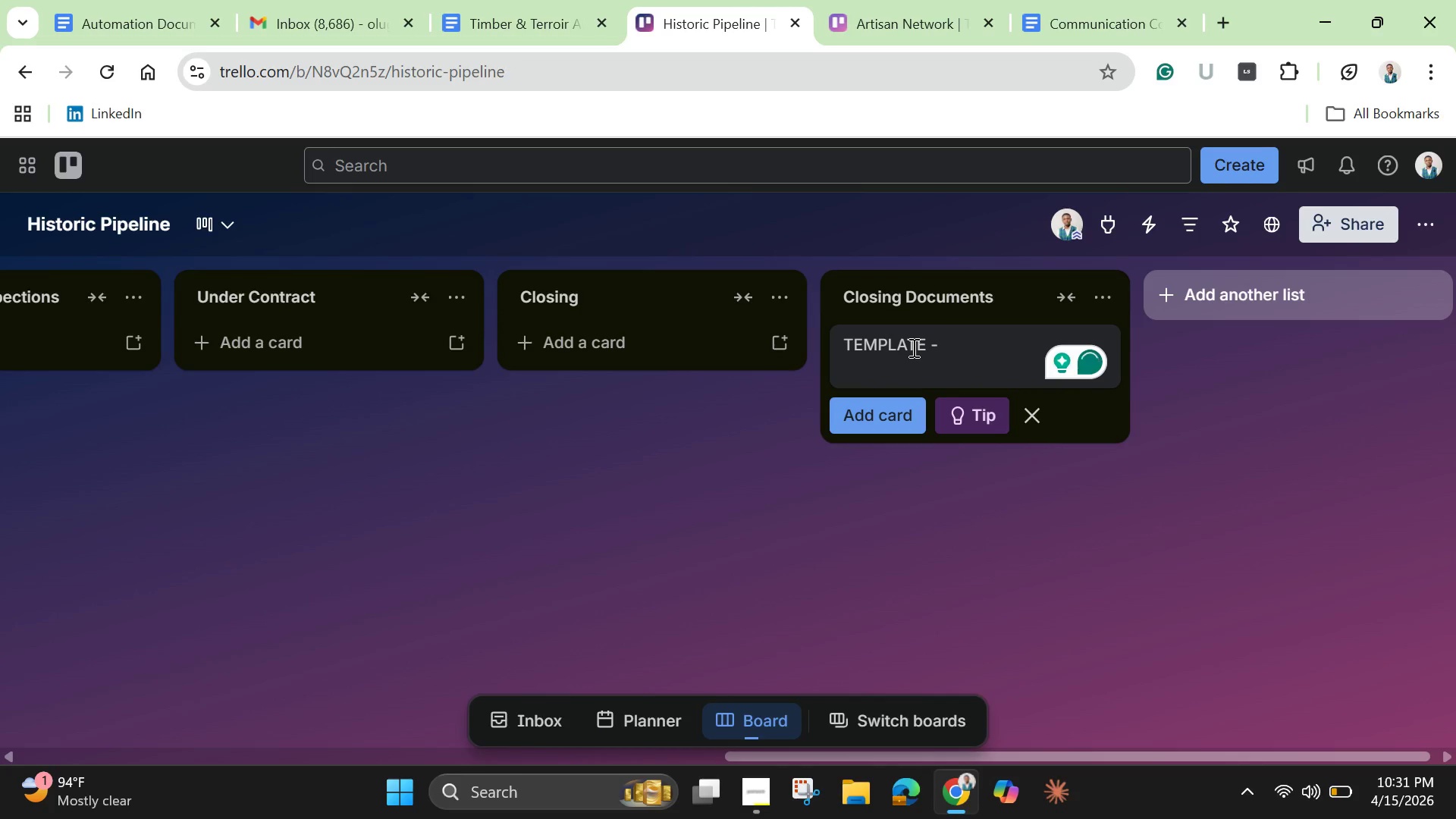 
hold_key(key=ShiftLeft, duration=1.5)
 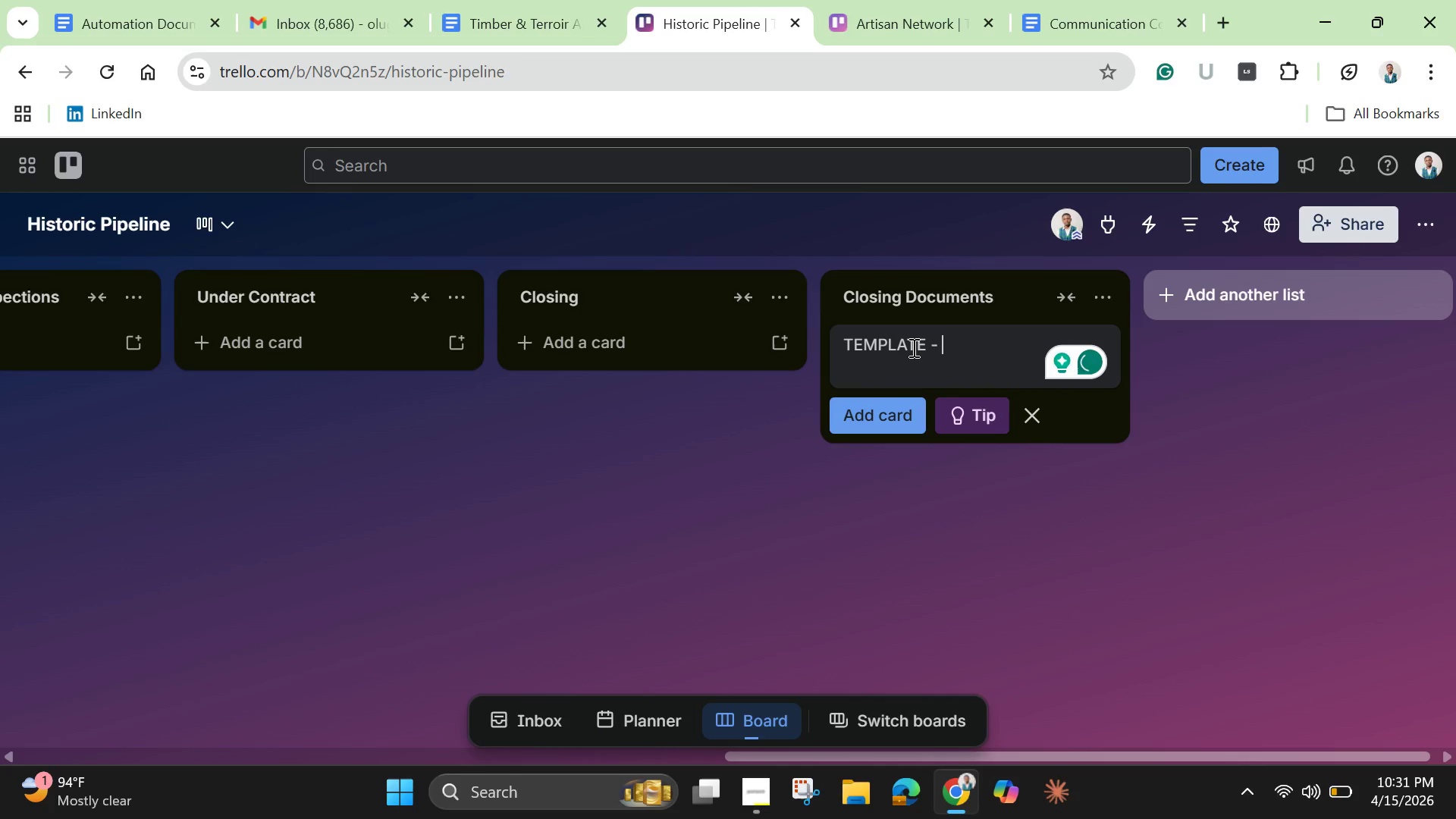 
type(Maintena)
 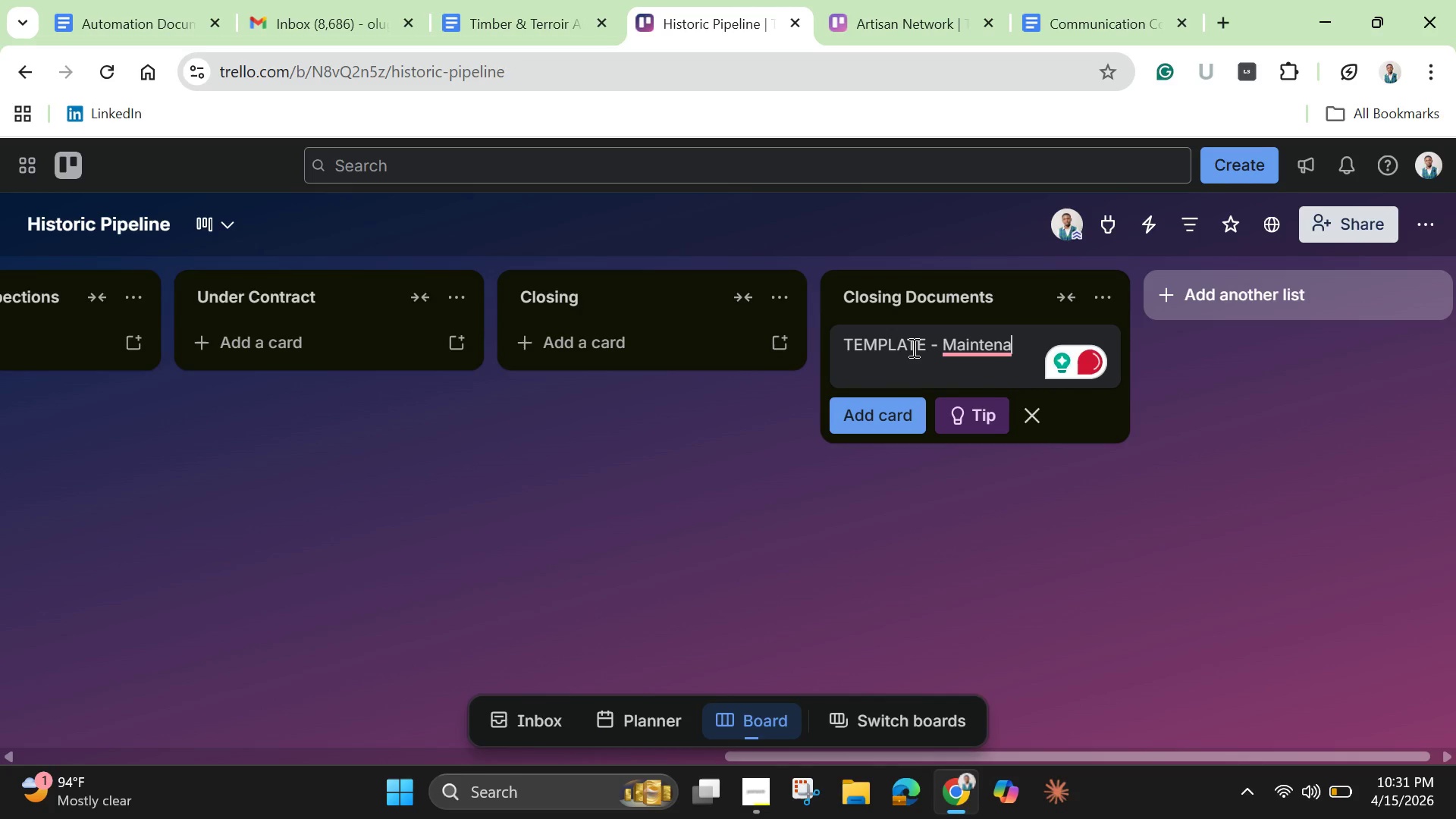 
type(nce History)
 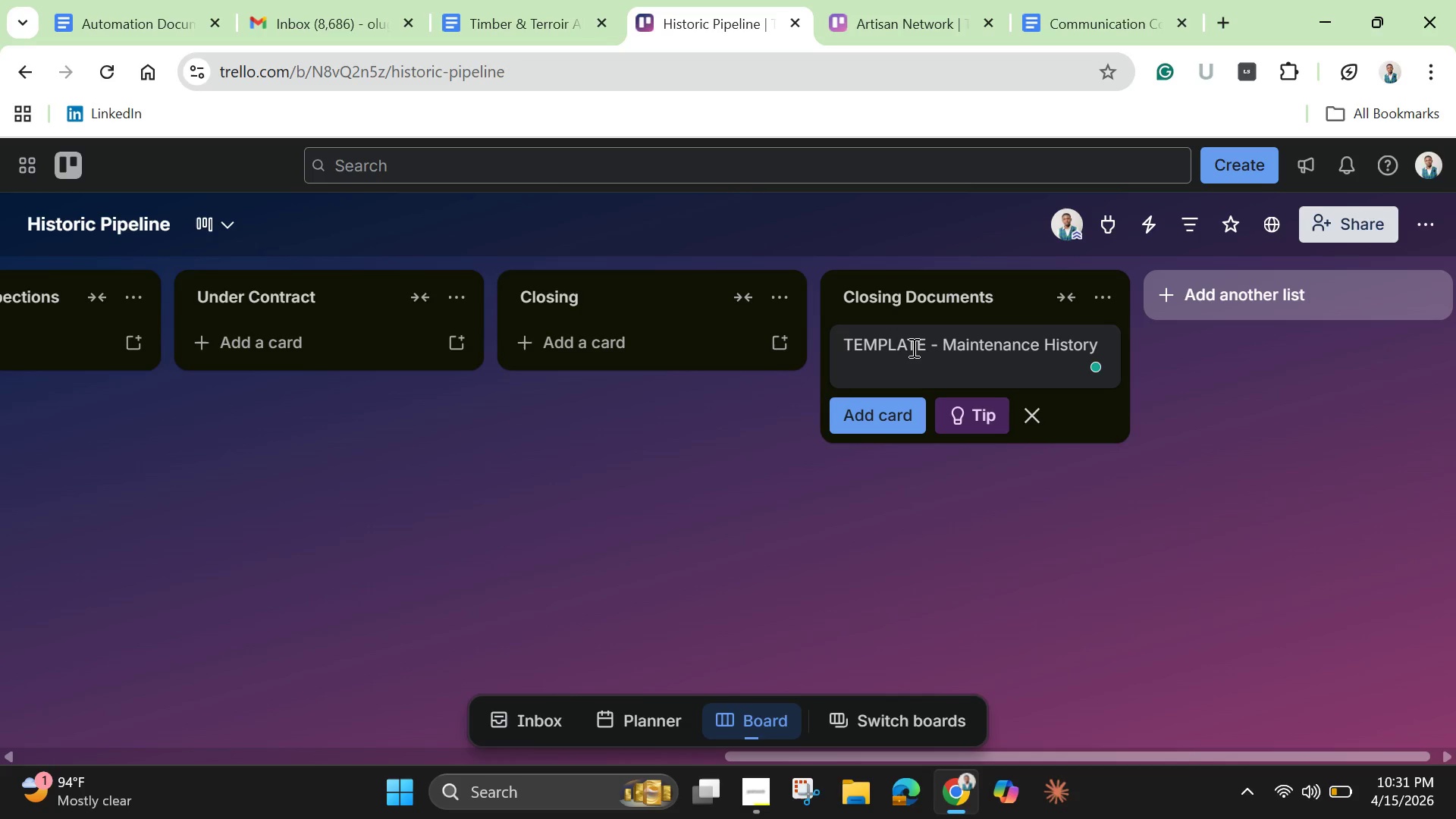 
wait(5.06)
 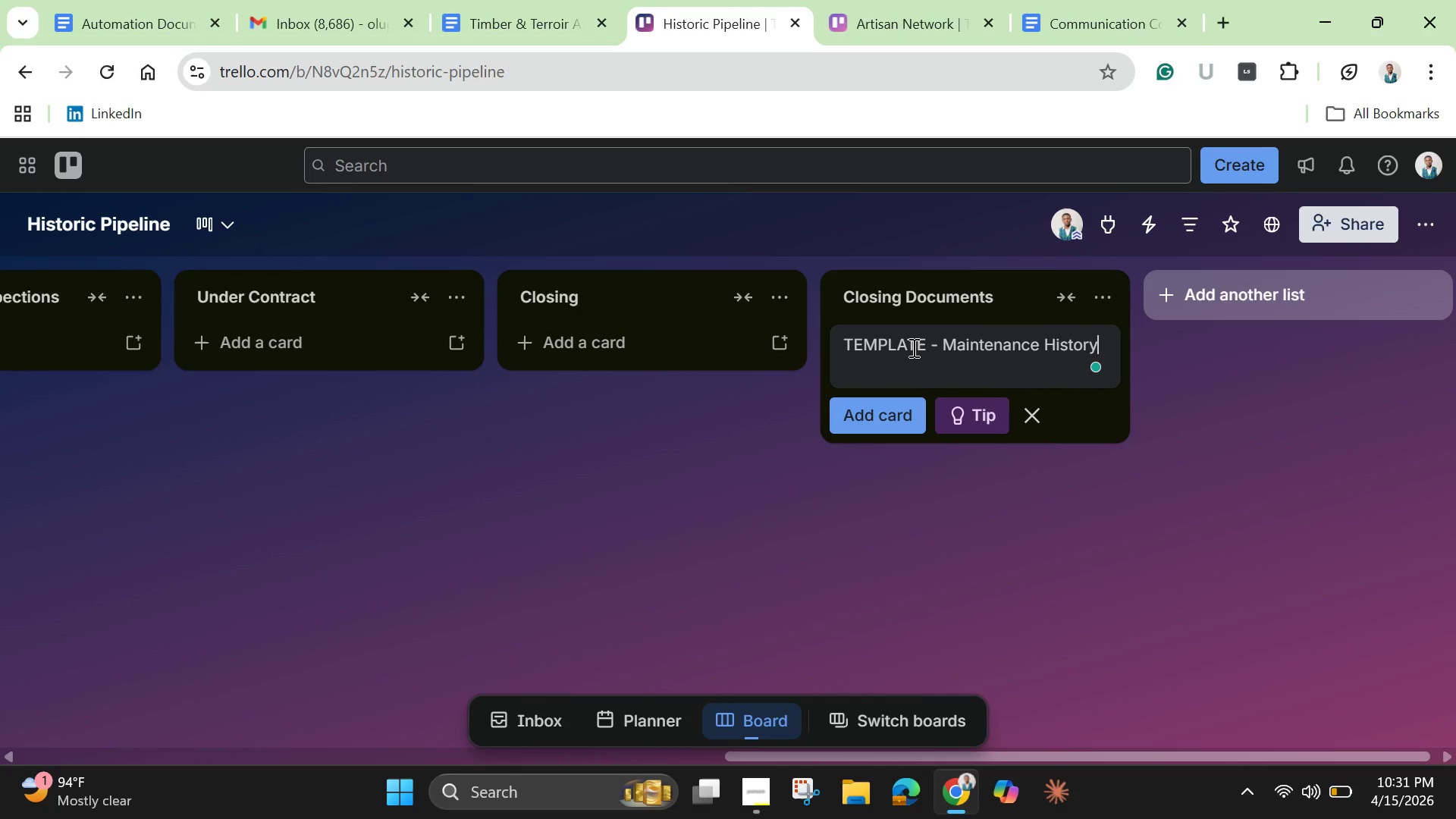 
left_click([996, 524])
 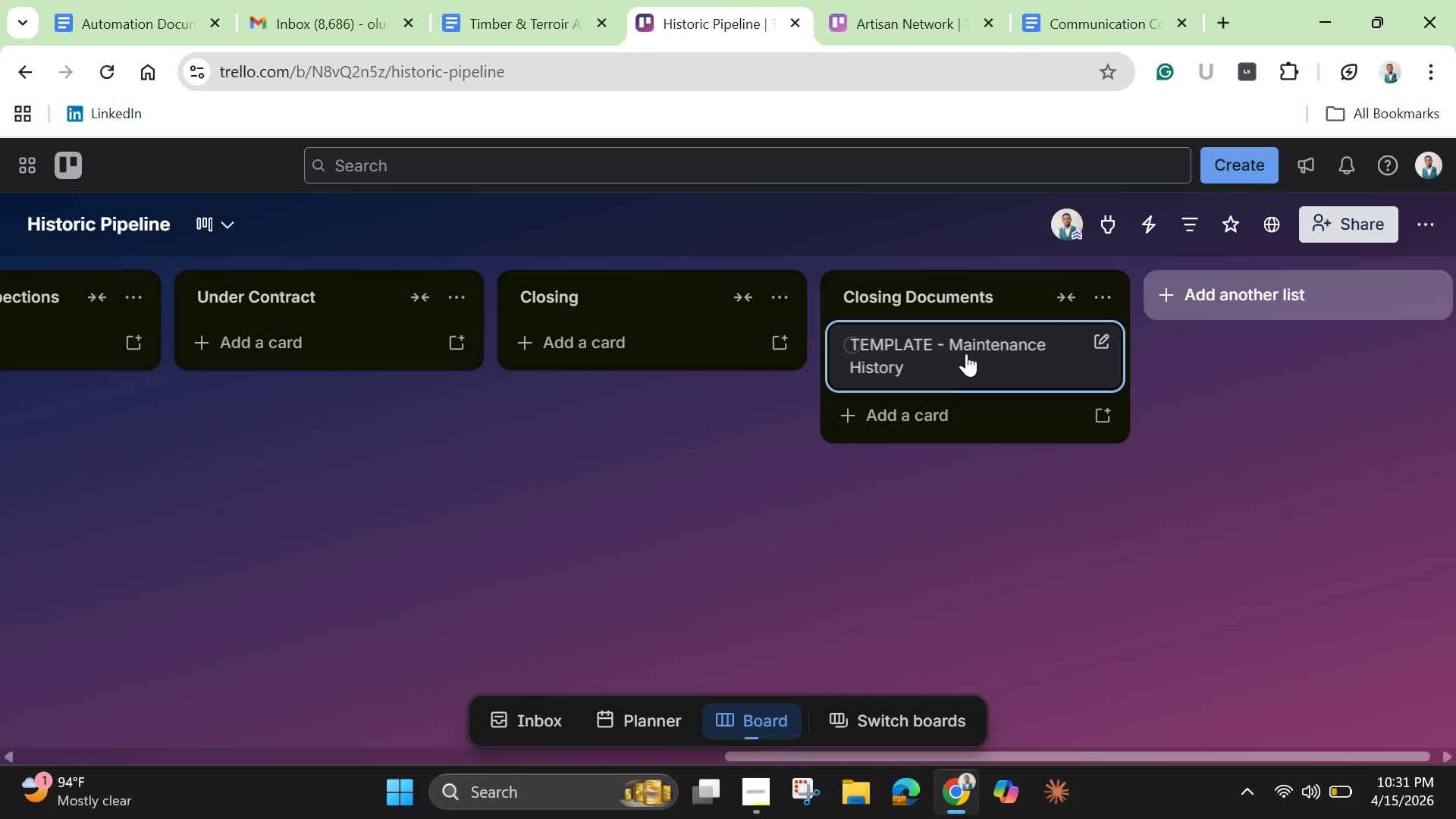 
left_click([966, 353])
 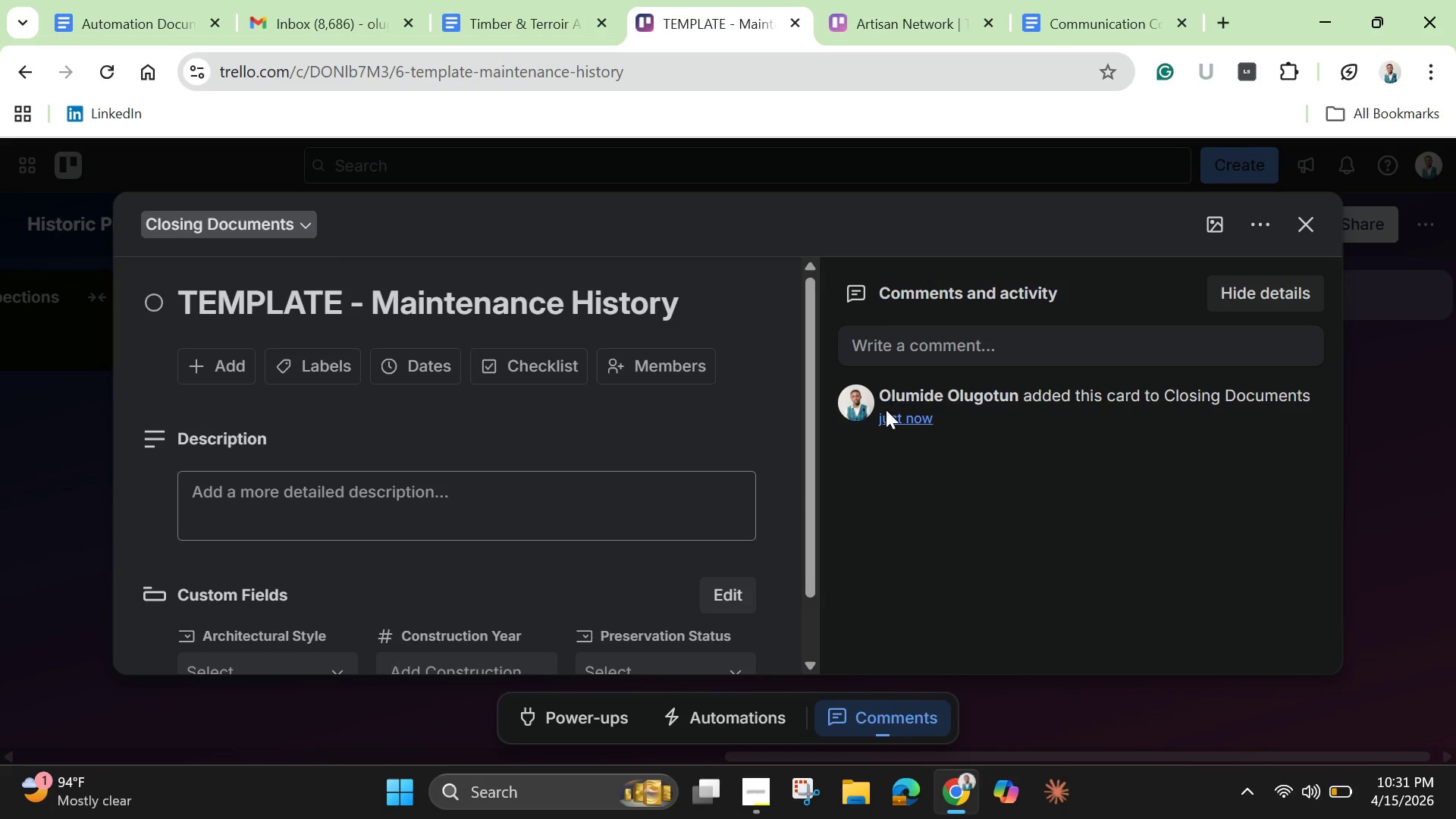 
scroll: coordinate [704, 514], scroll_direction: down, amount: 2.0
 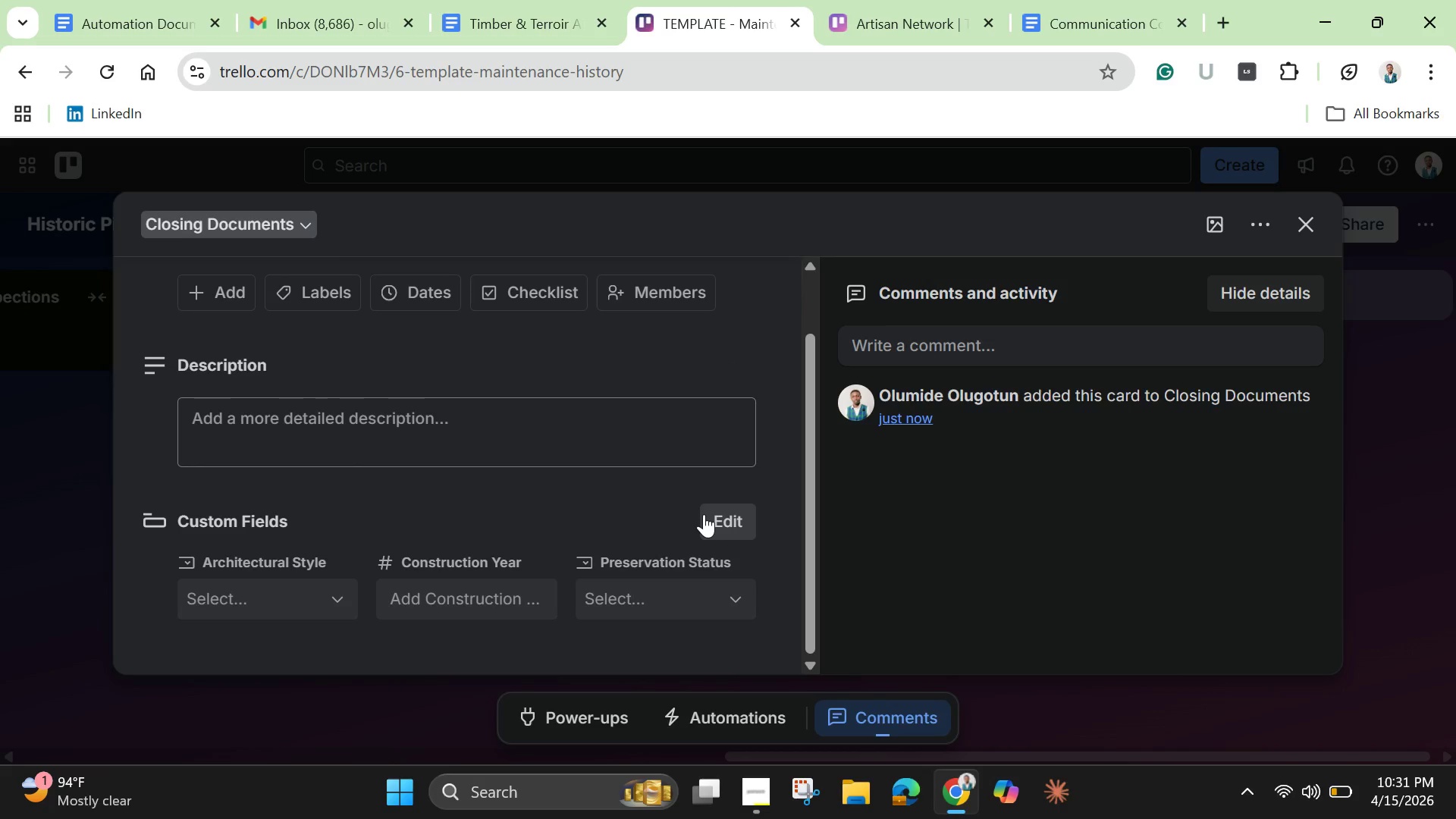 
wait(5.49)
 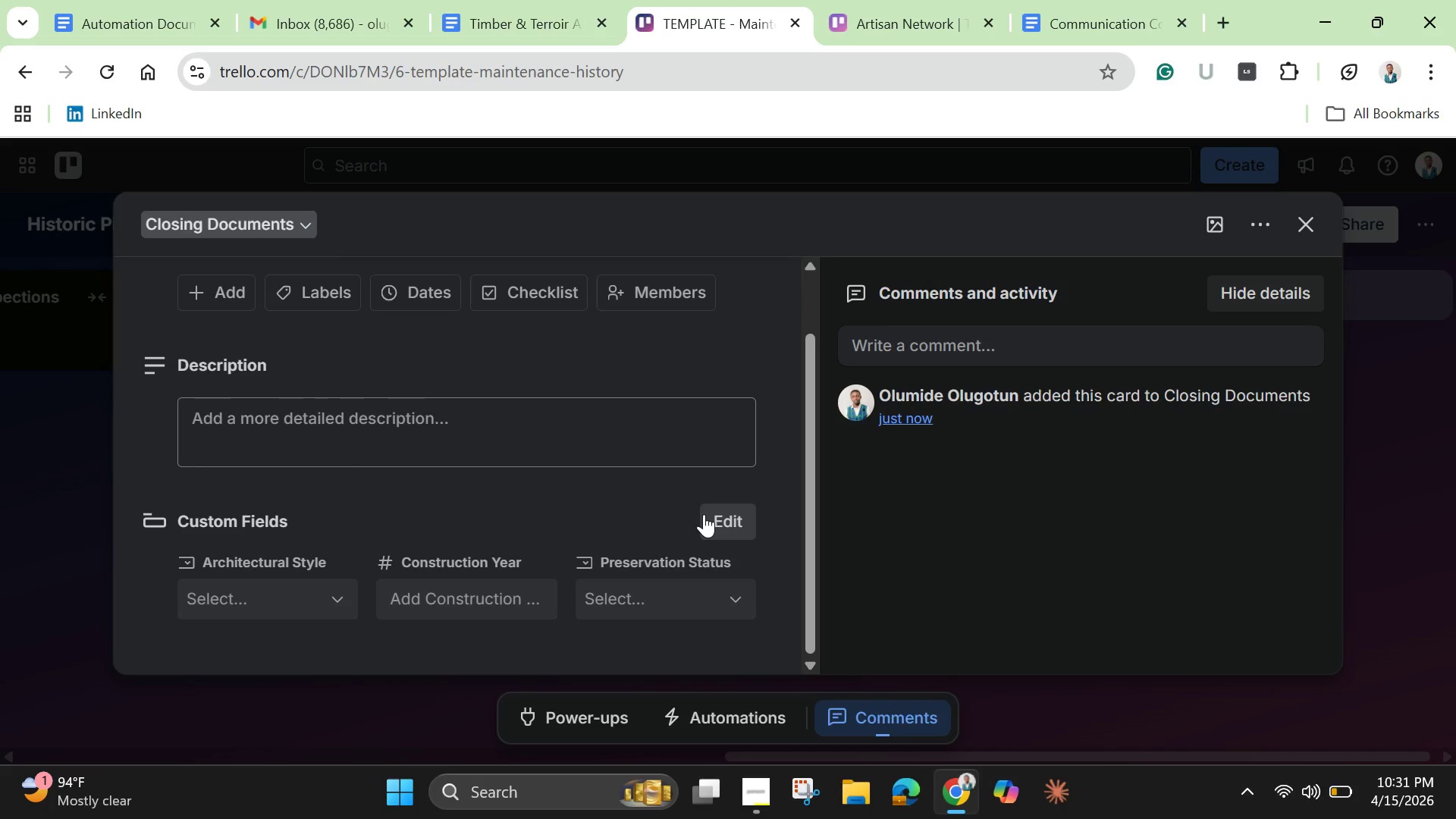 
left_click([554, 302])
 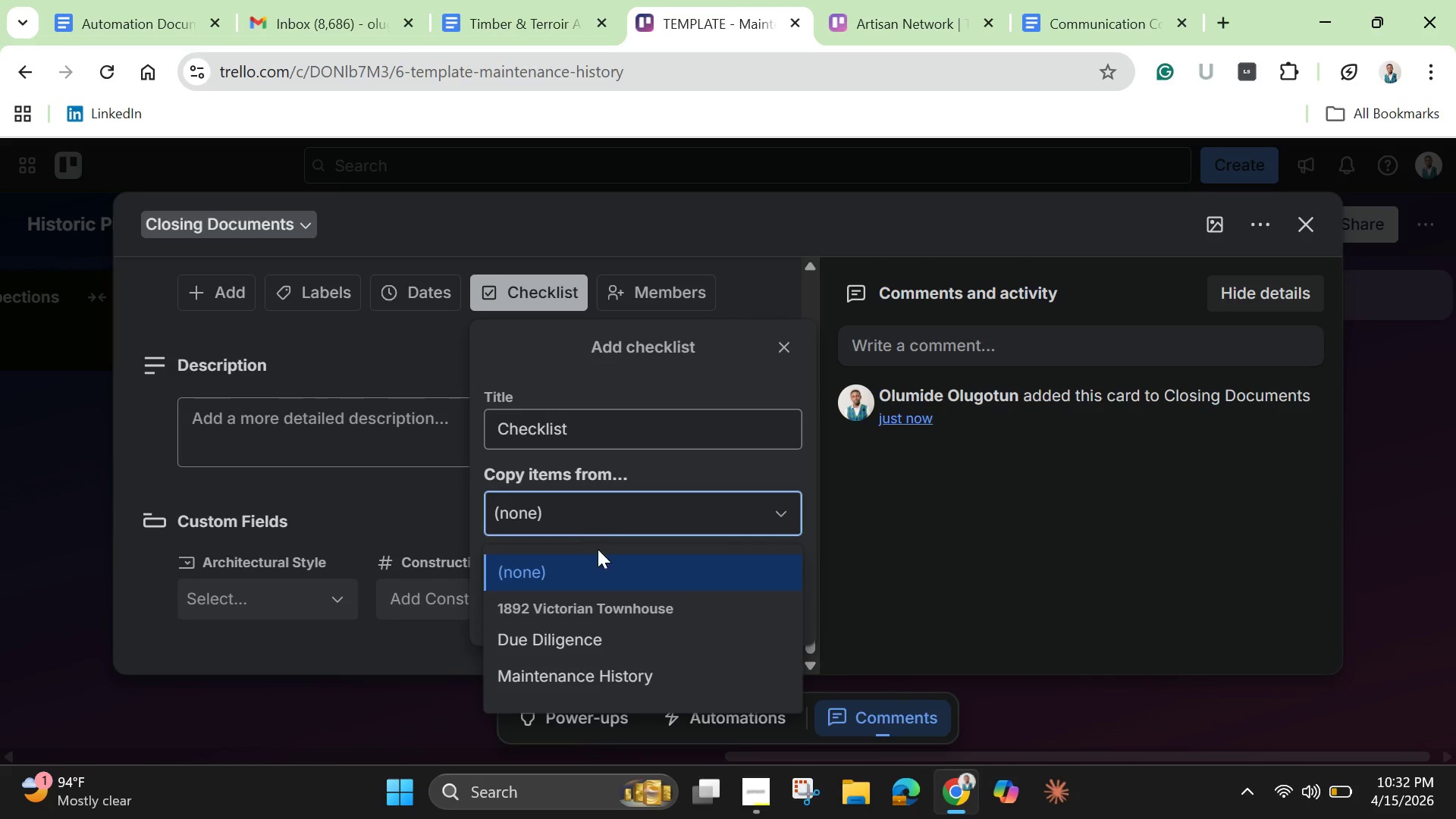 
left_click([618, 669])
 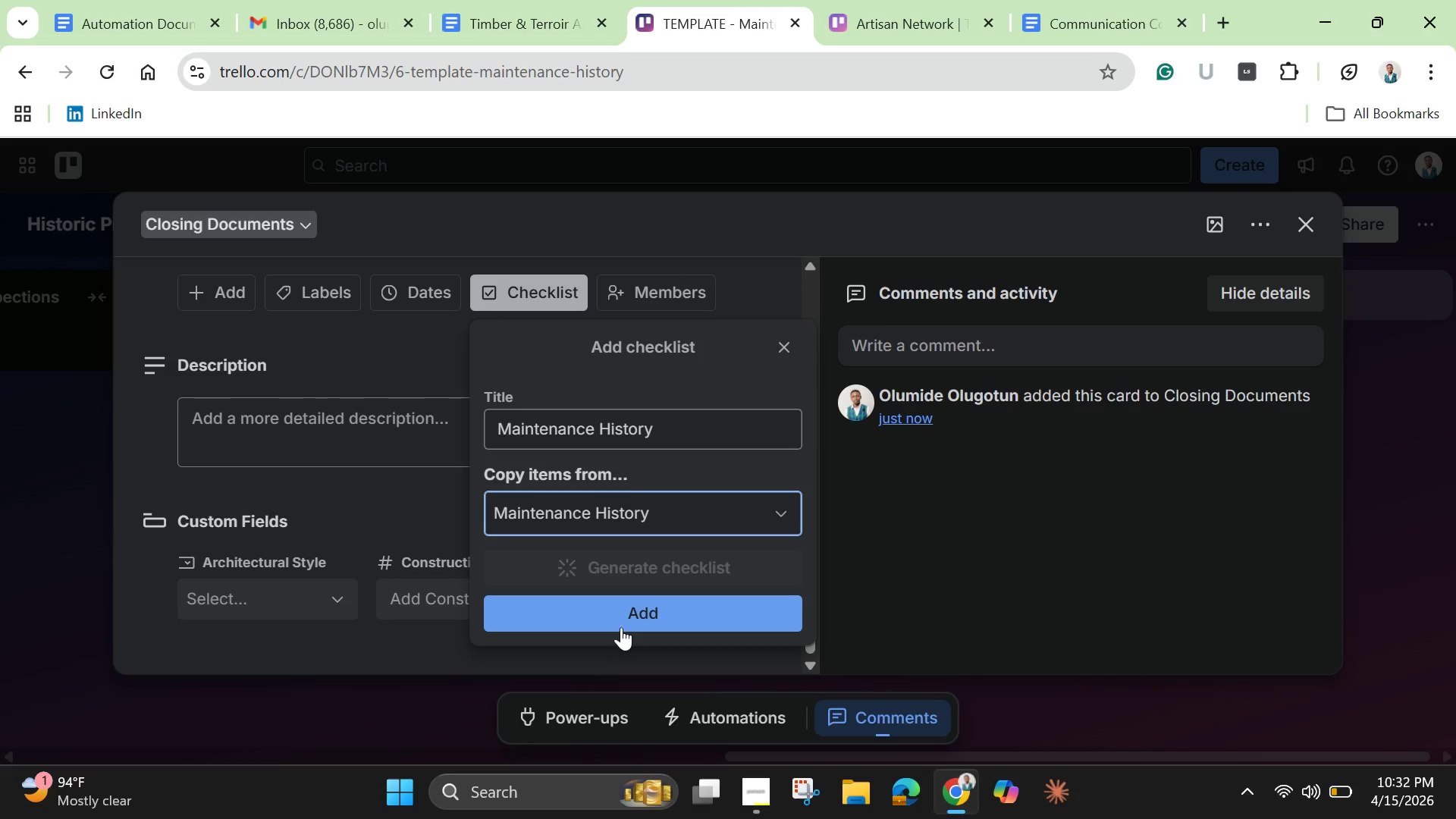 
left_click([623, 611])
 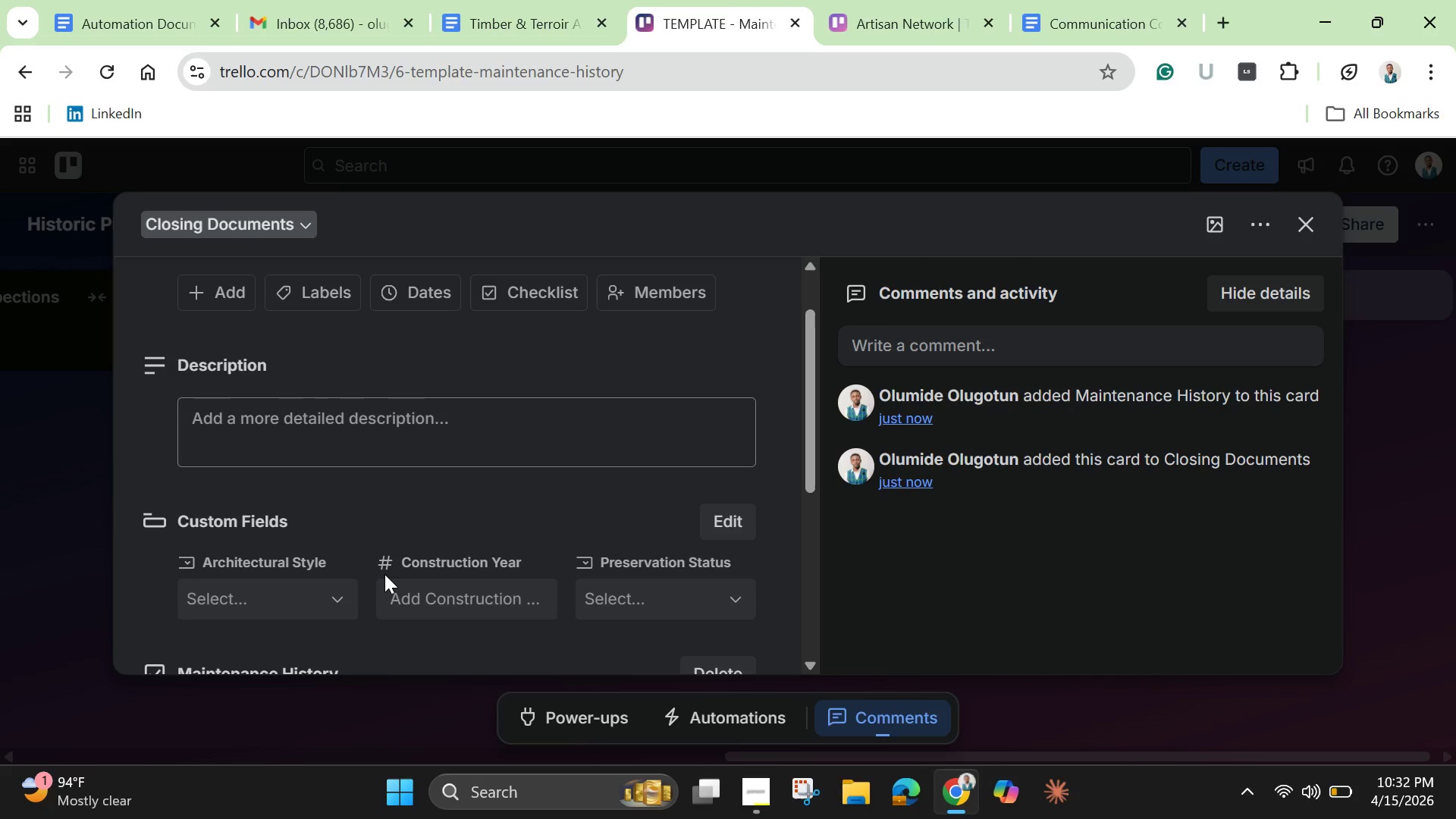 
scroll: coordinate [383, 574], scroll_direction: down, amount: 3.0
 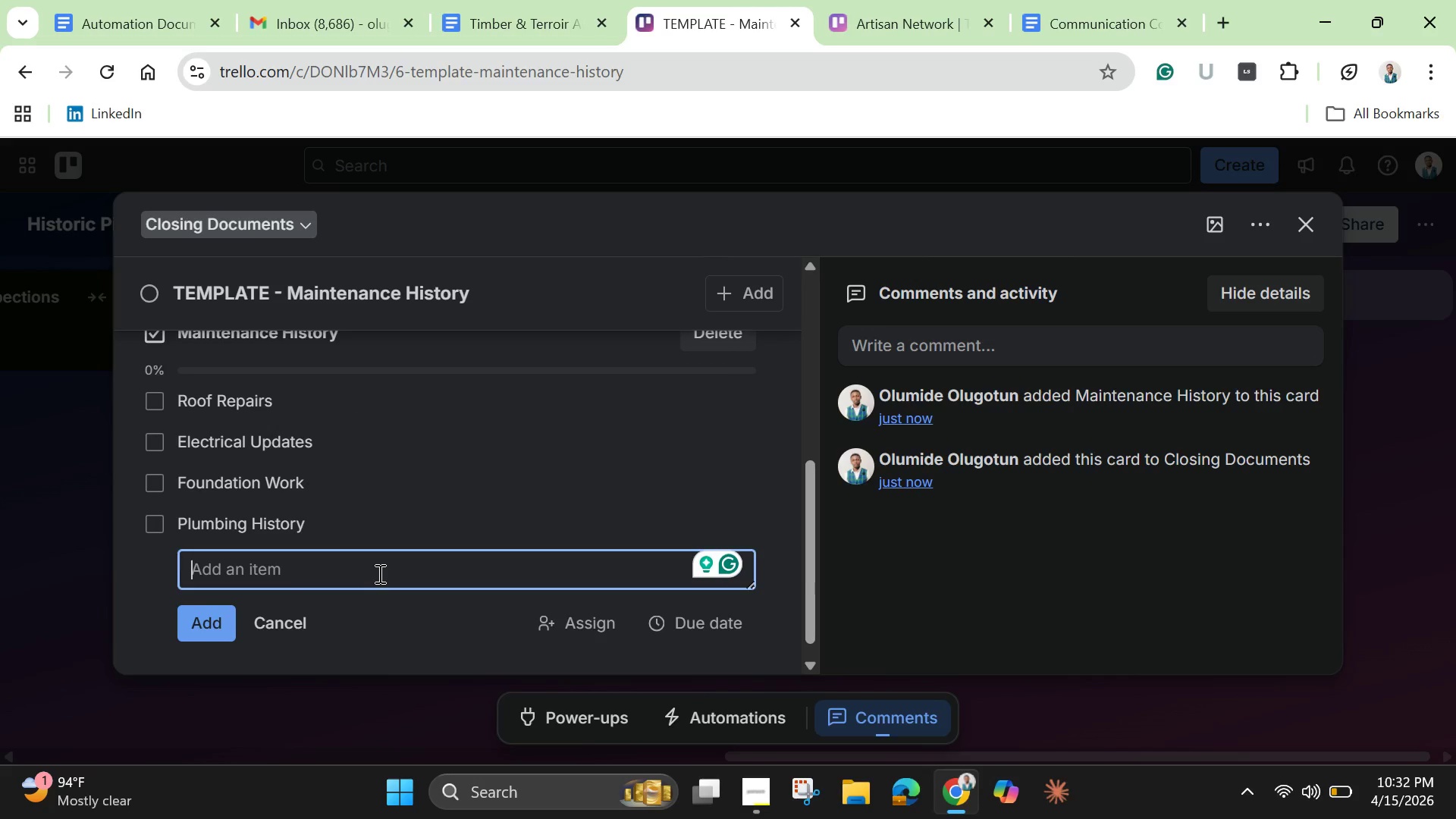 
wait(10.29)
 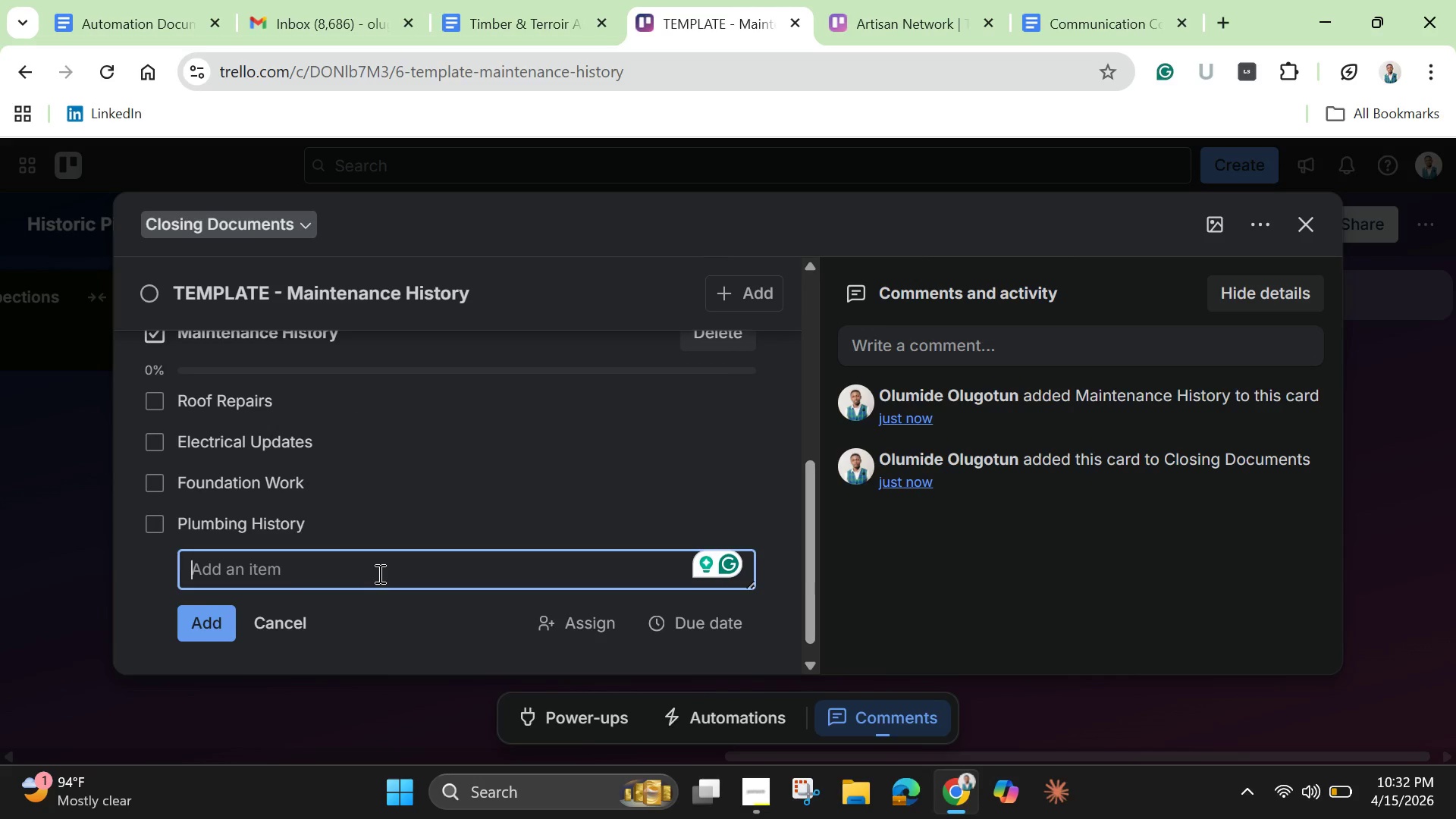 
left_click([1269, 225])
 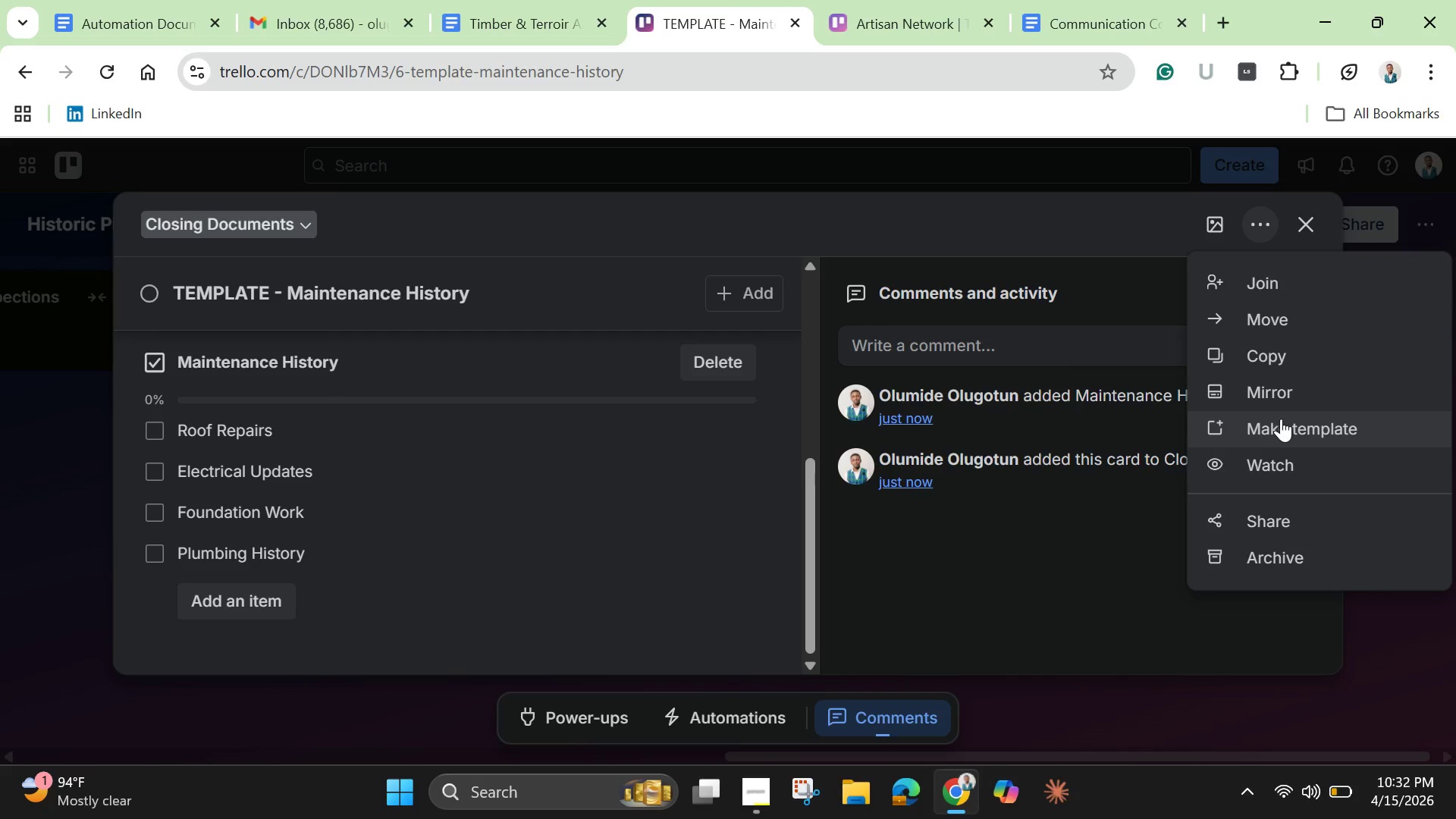 
left_click([1281, 425])
 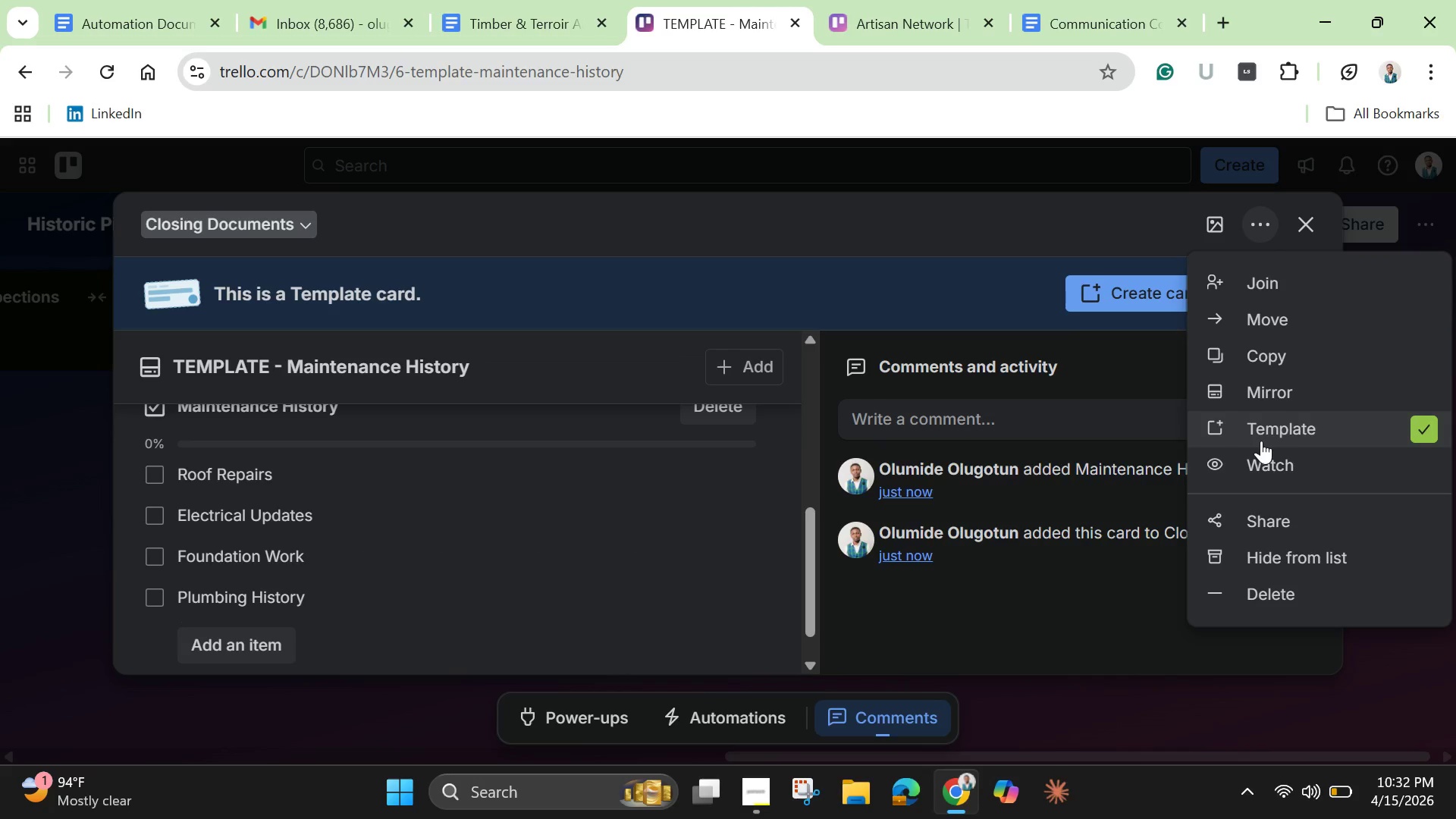 
wait(14.47)
 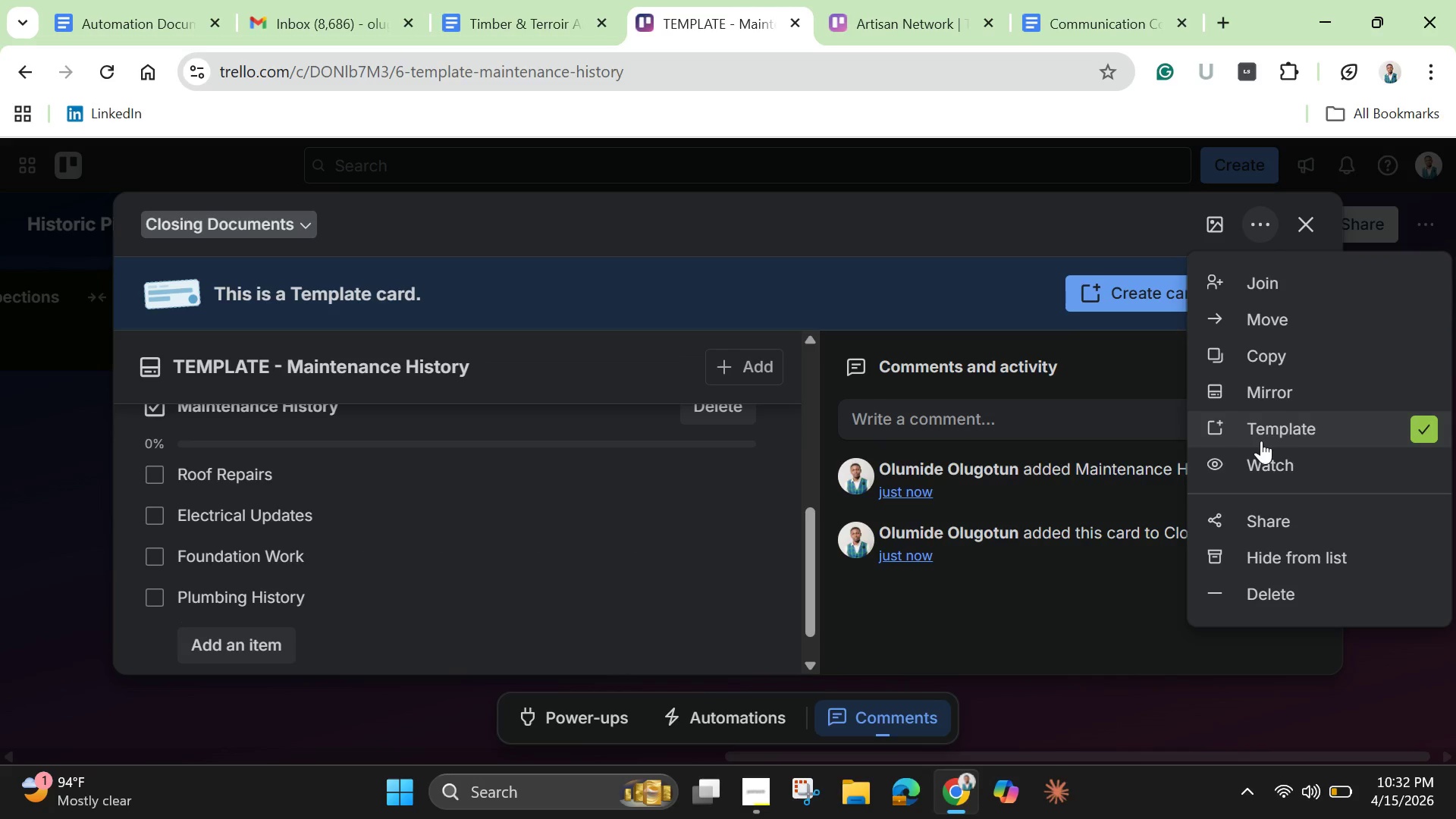 
left_click([1304, 223])
 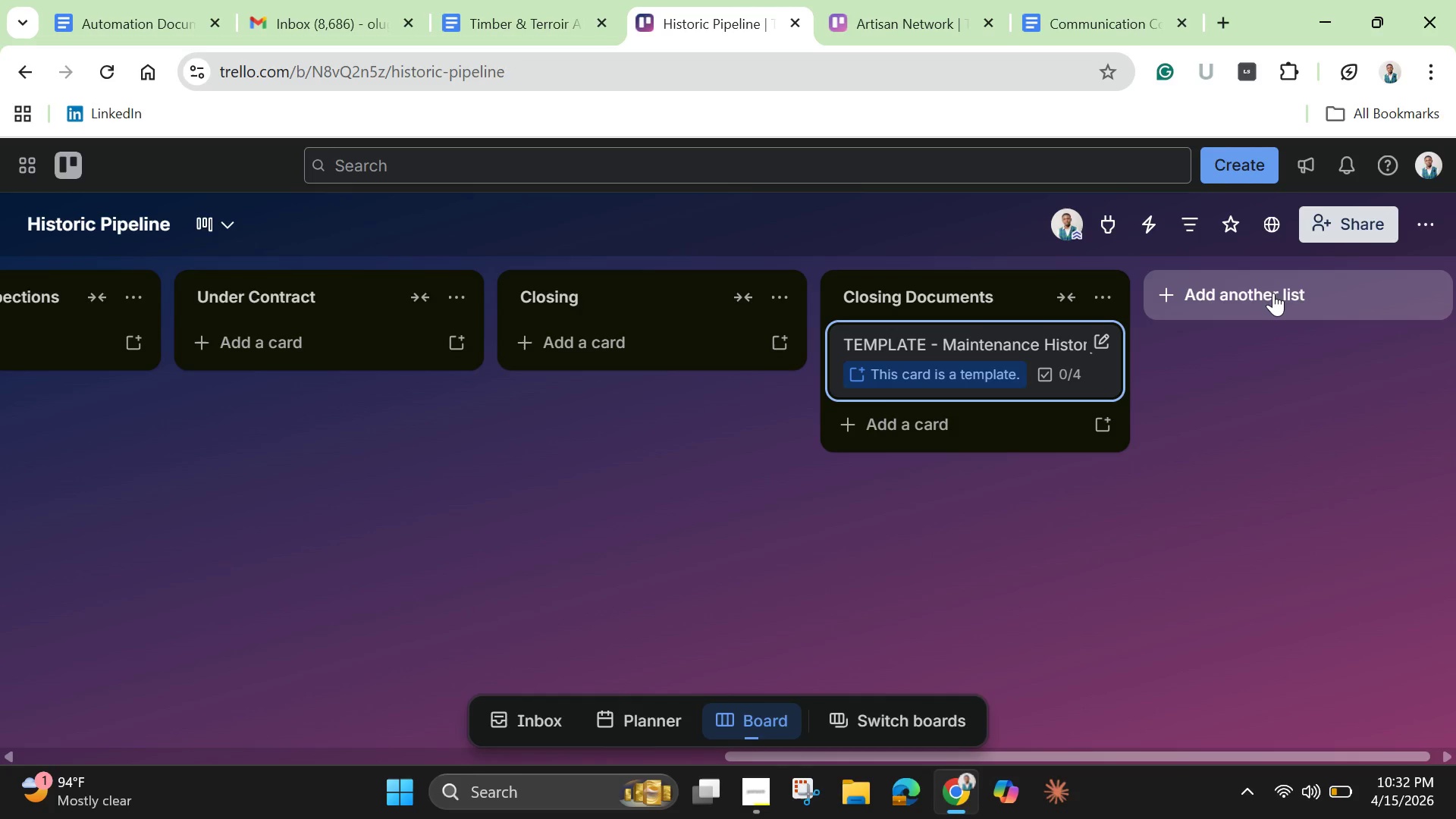 
left_click([1275, 518])
 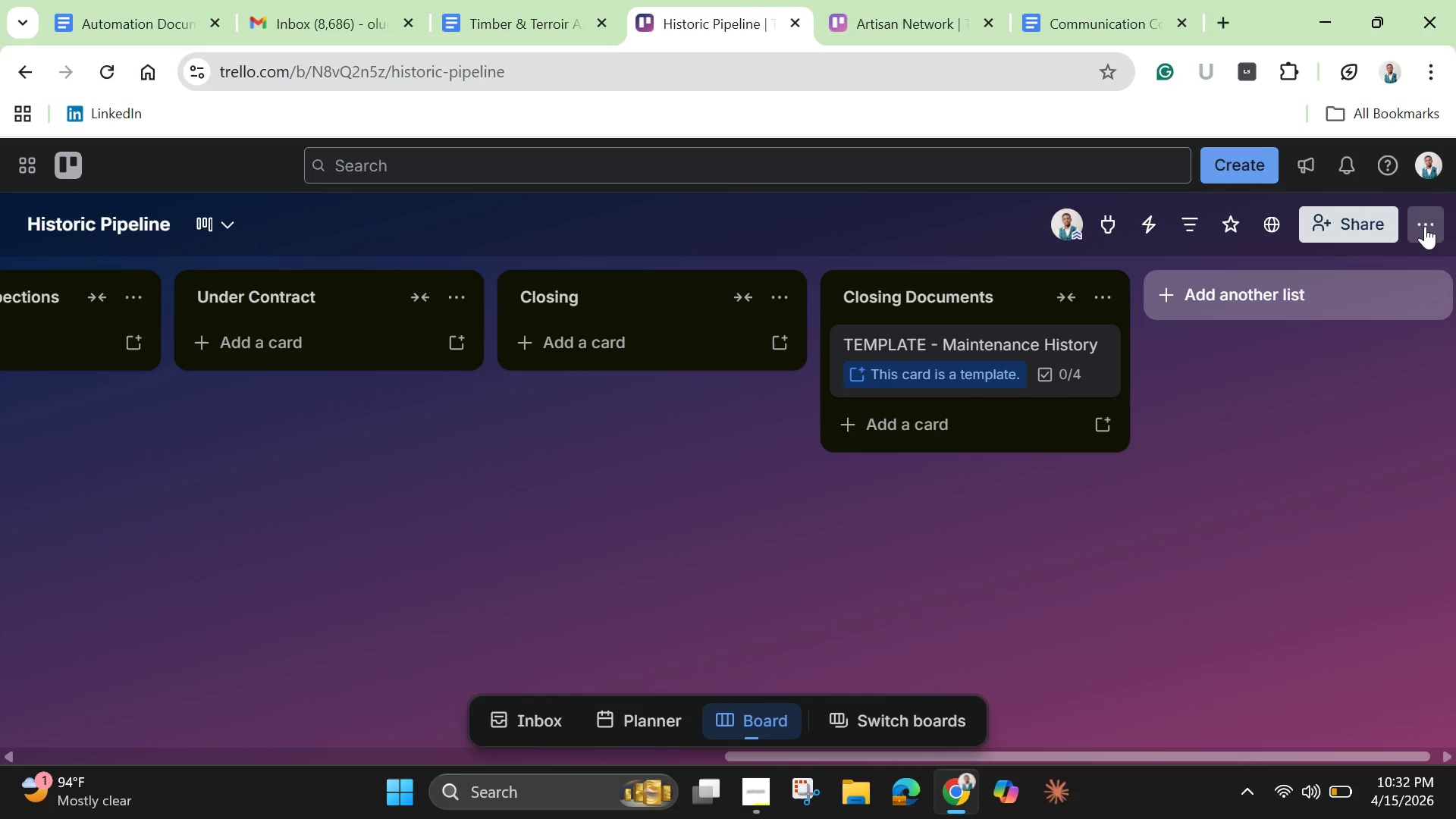 
left_click([1425, 226])
 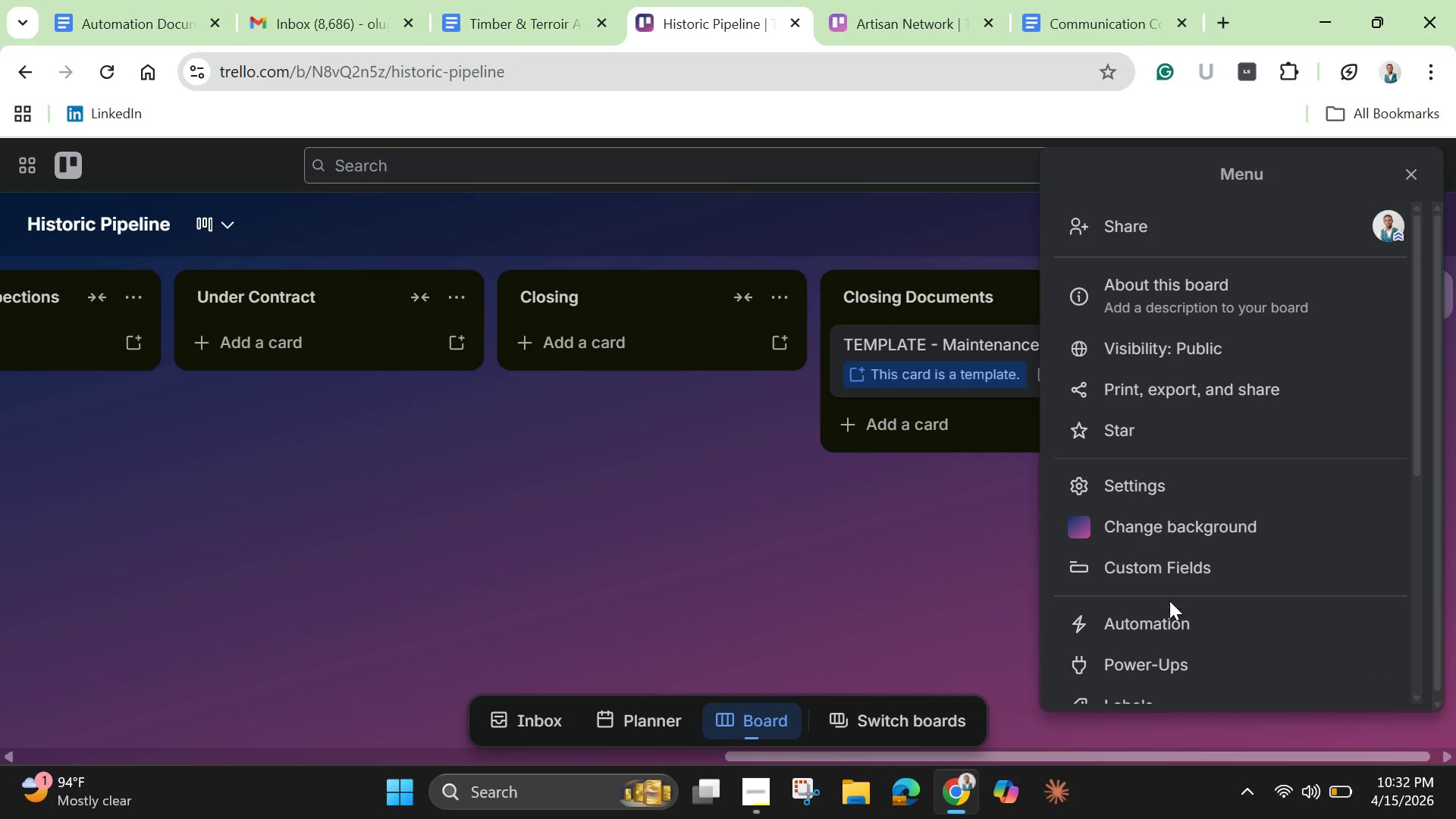 
left_click([1147, 626])
 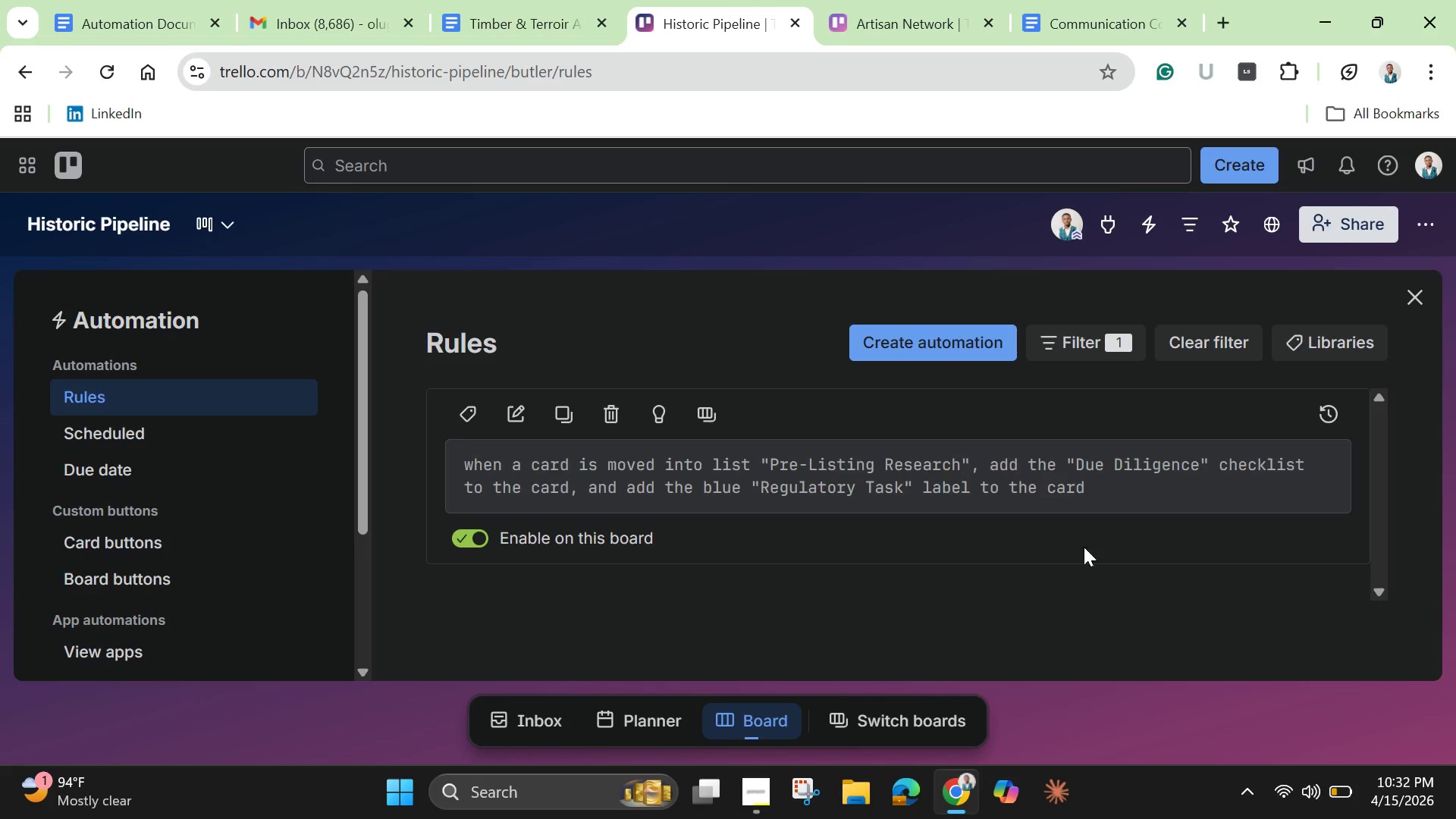 
left_click([924, 333])
 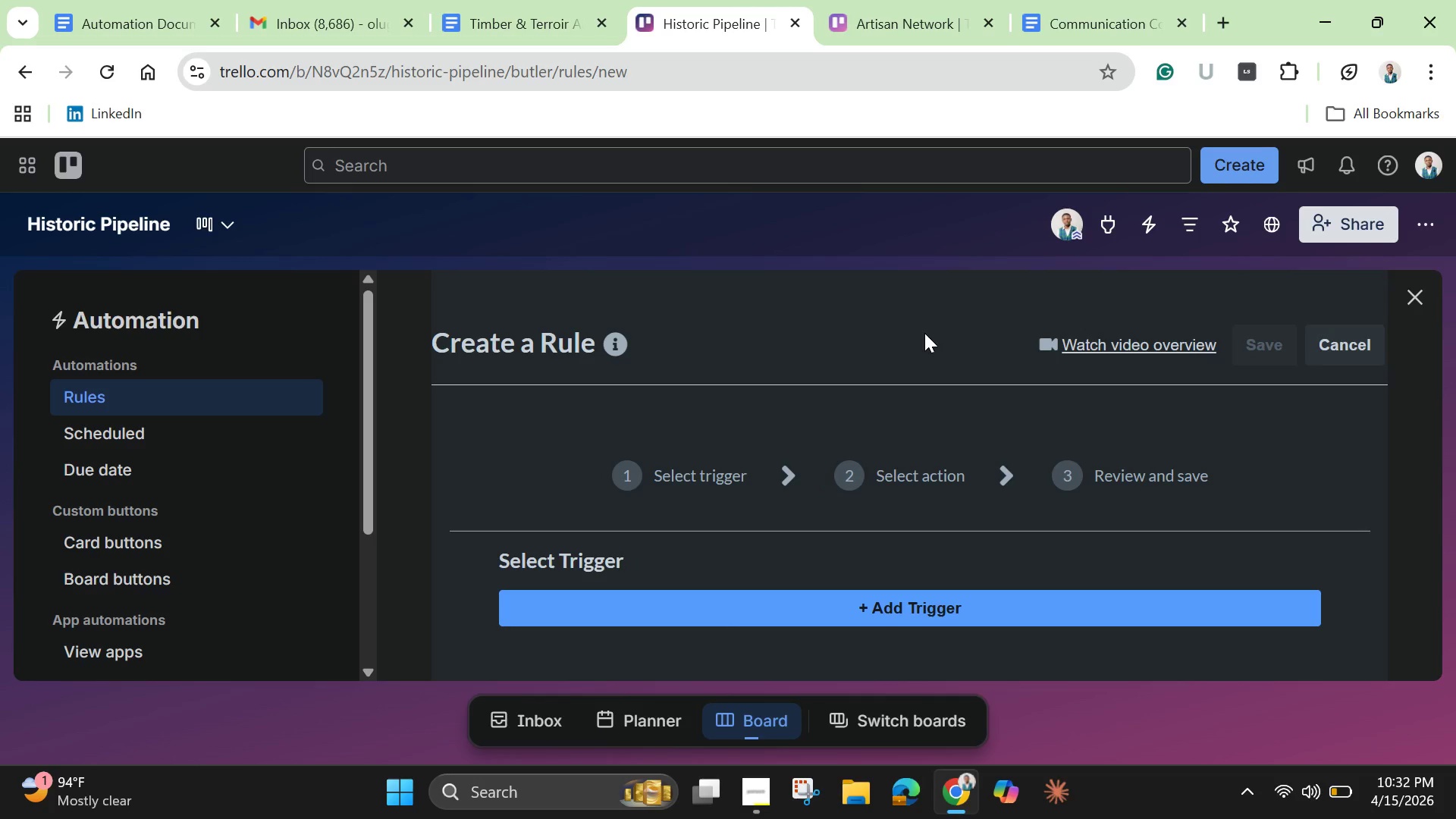 
wait(16.06)
 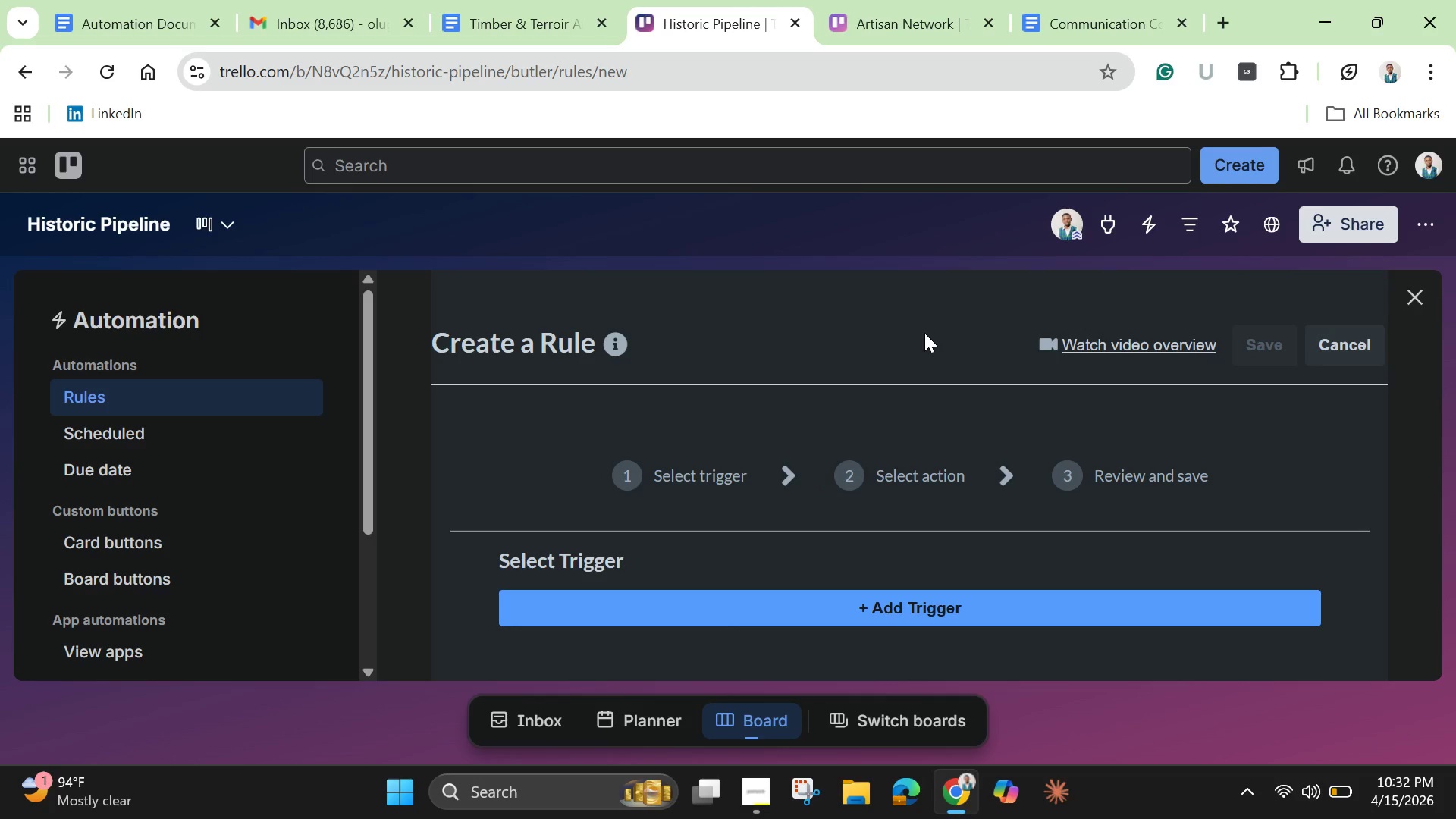 
left_click([865, 622])
 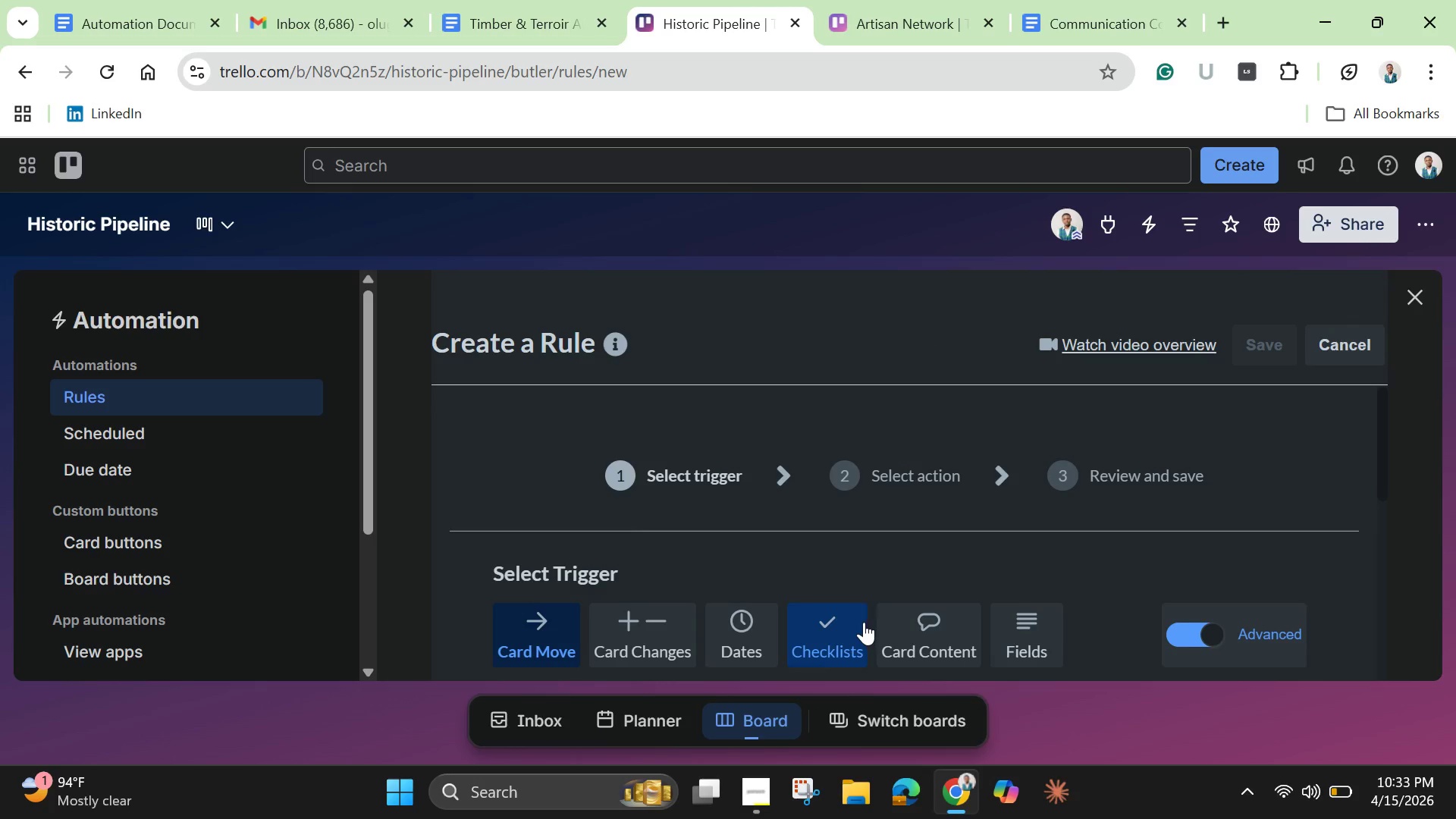 
scroll: coordinate [852, 612], scroll_direction: down, amount: 2.0
 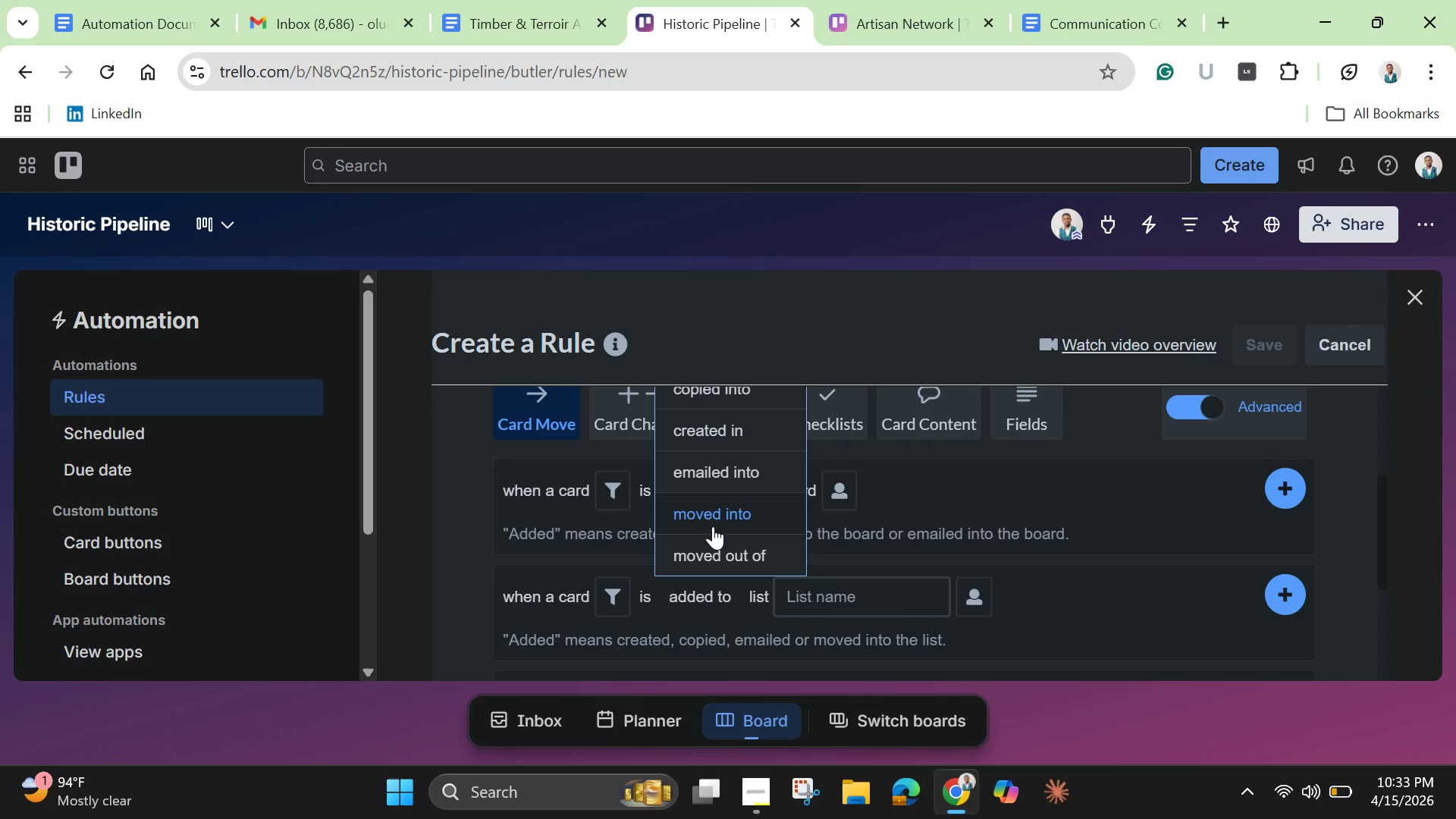 
wait(57.45)
 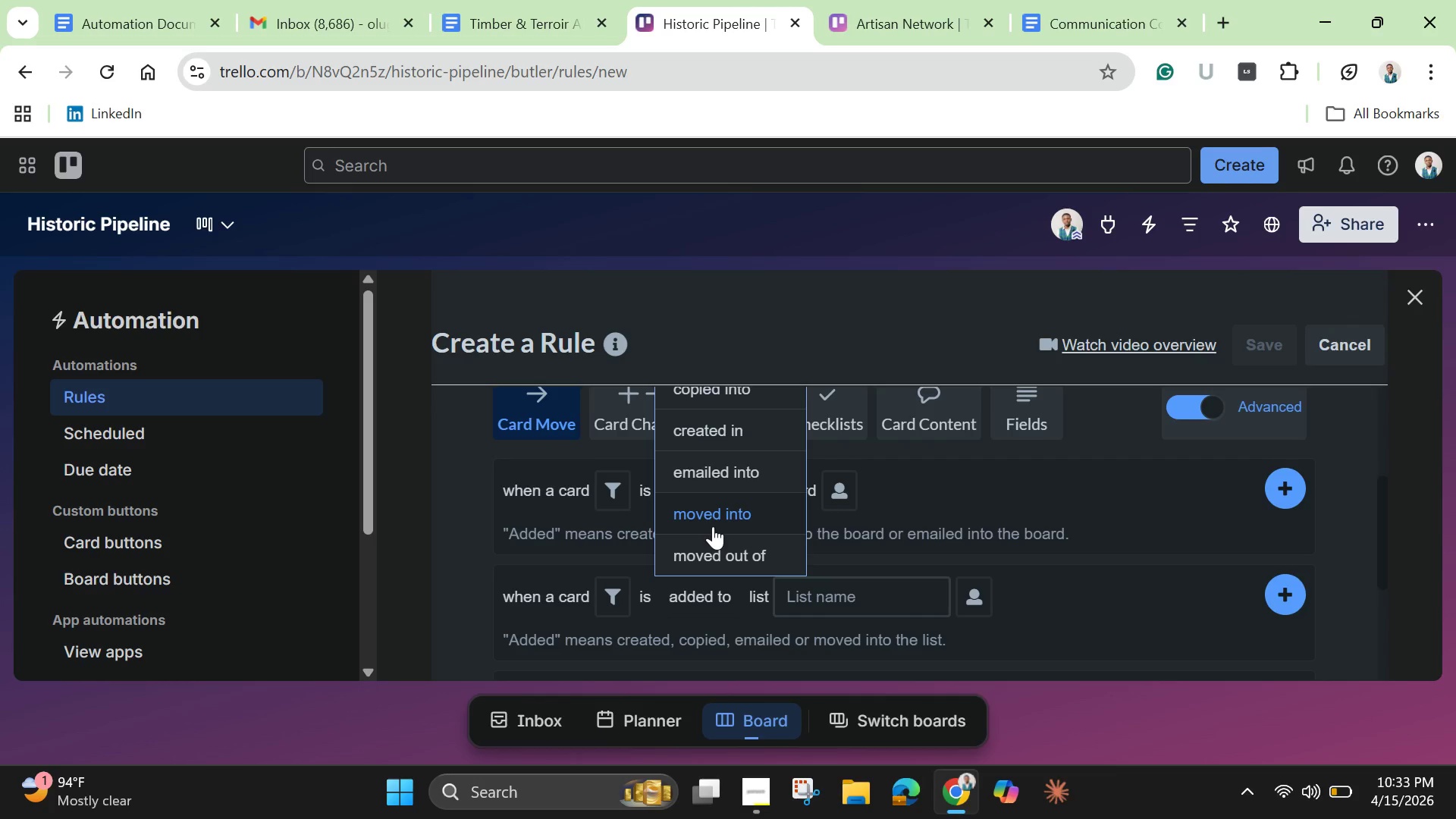 
left_click([762, 794])